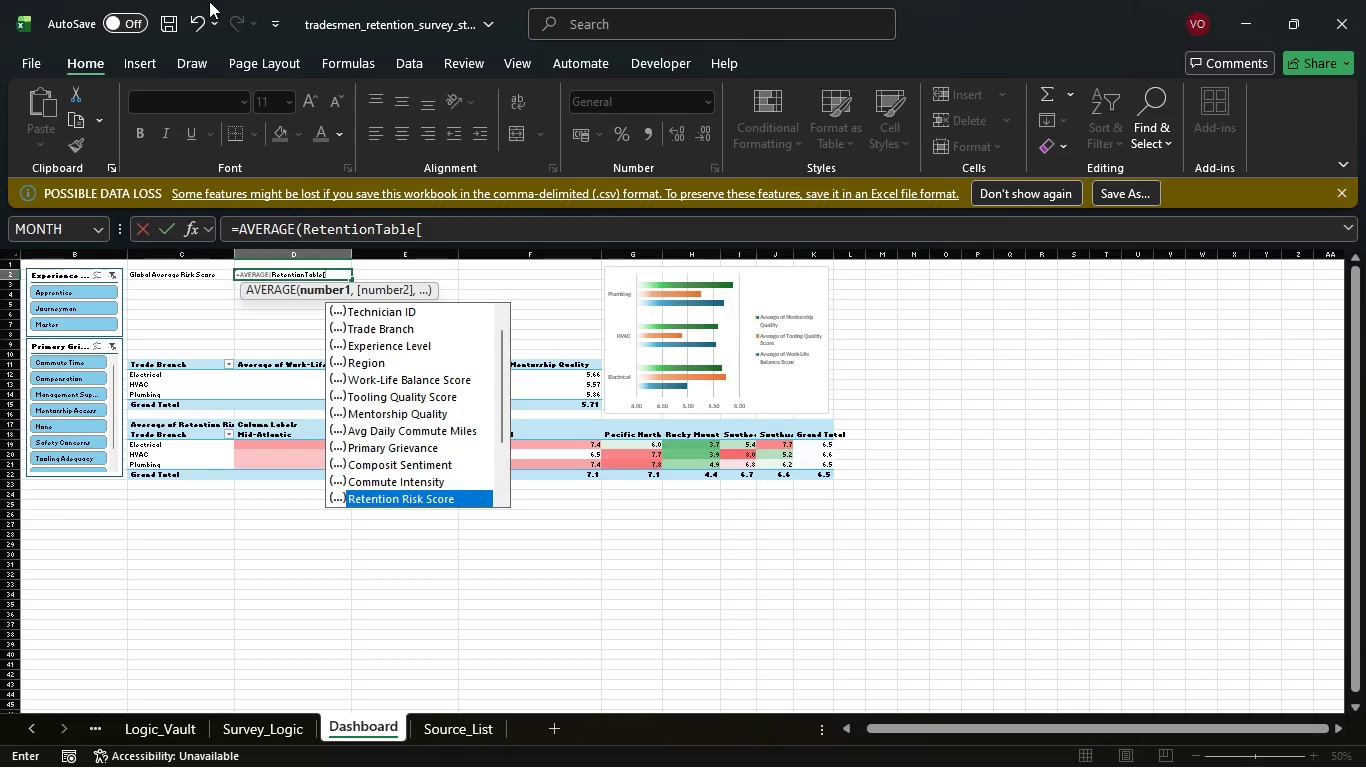 
key(ArrowDown)
 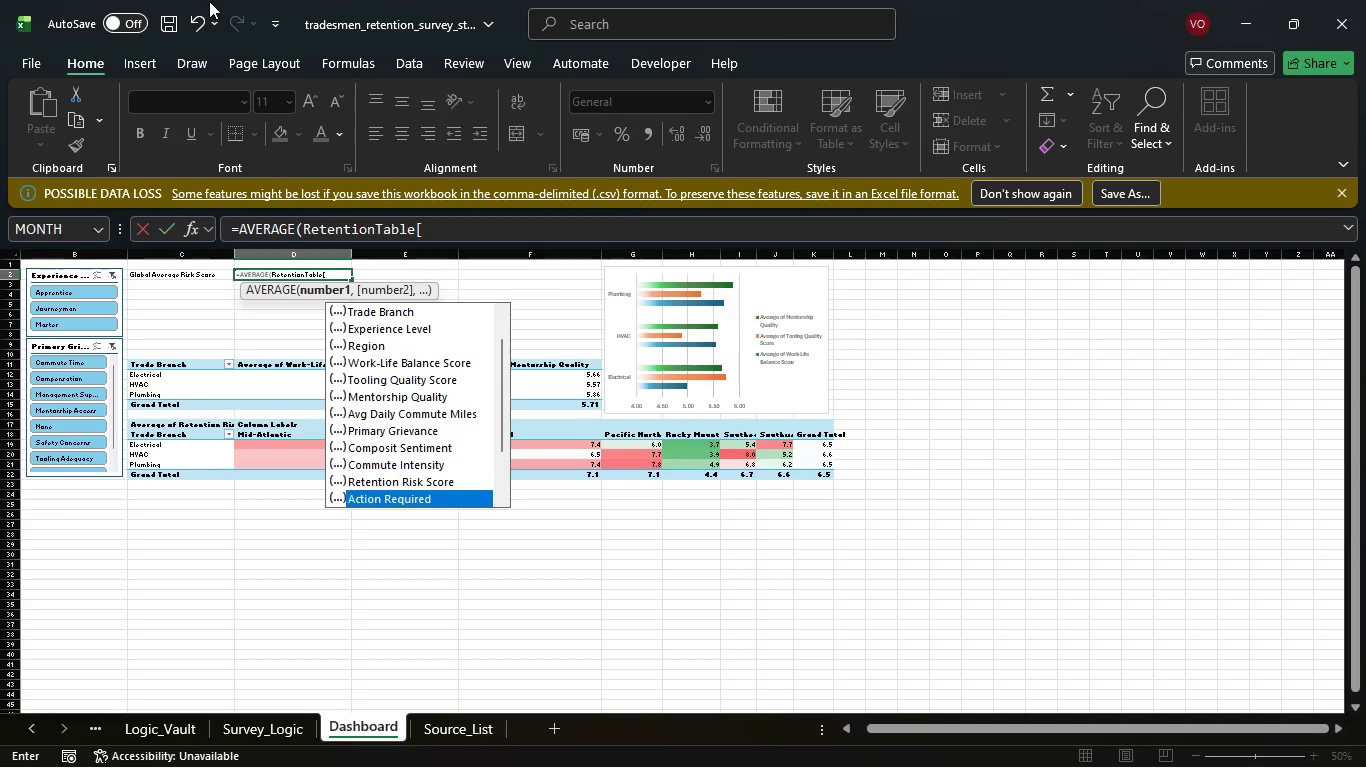 
key(ArrowUp)
 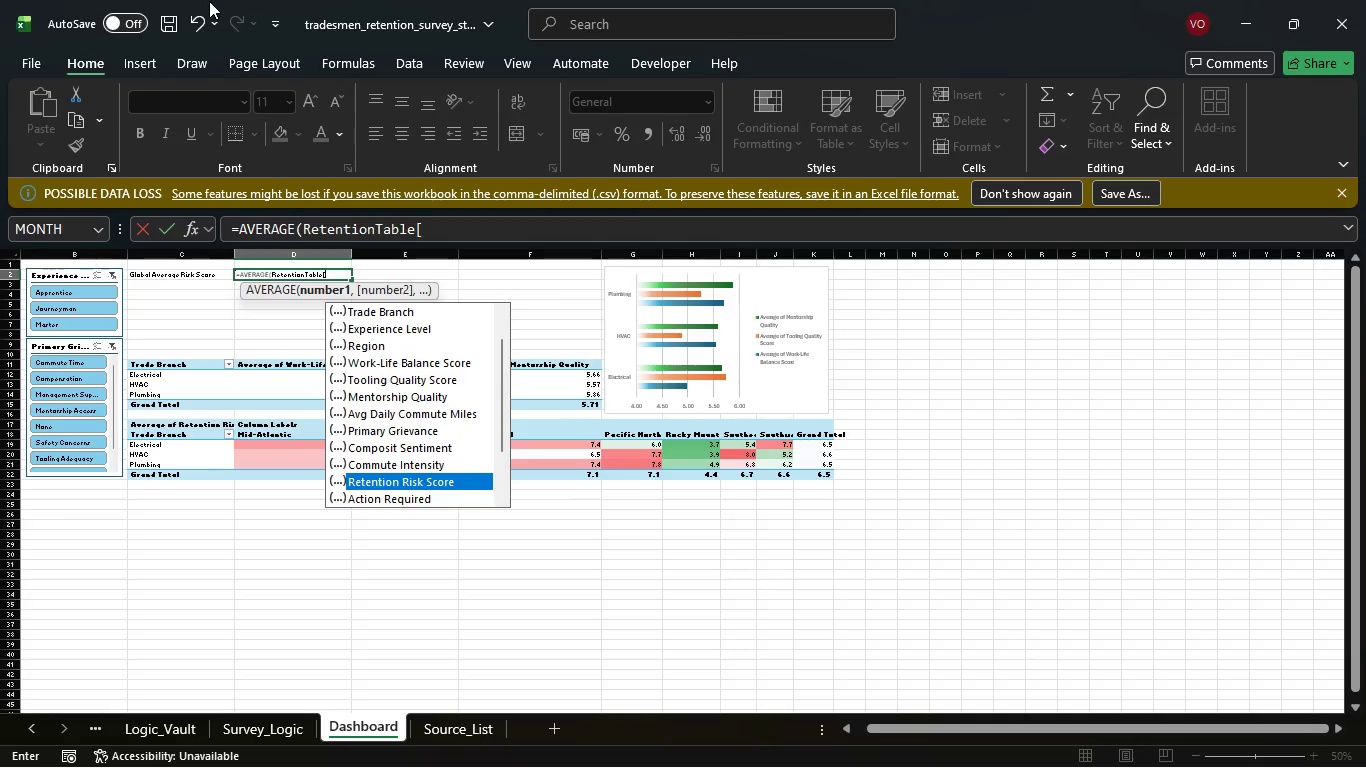 
key(Tab)
 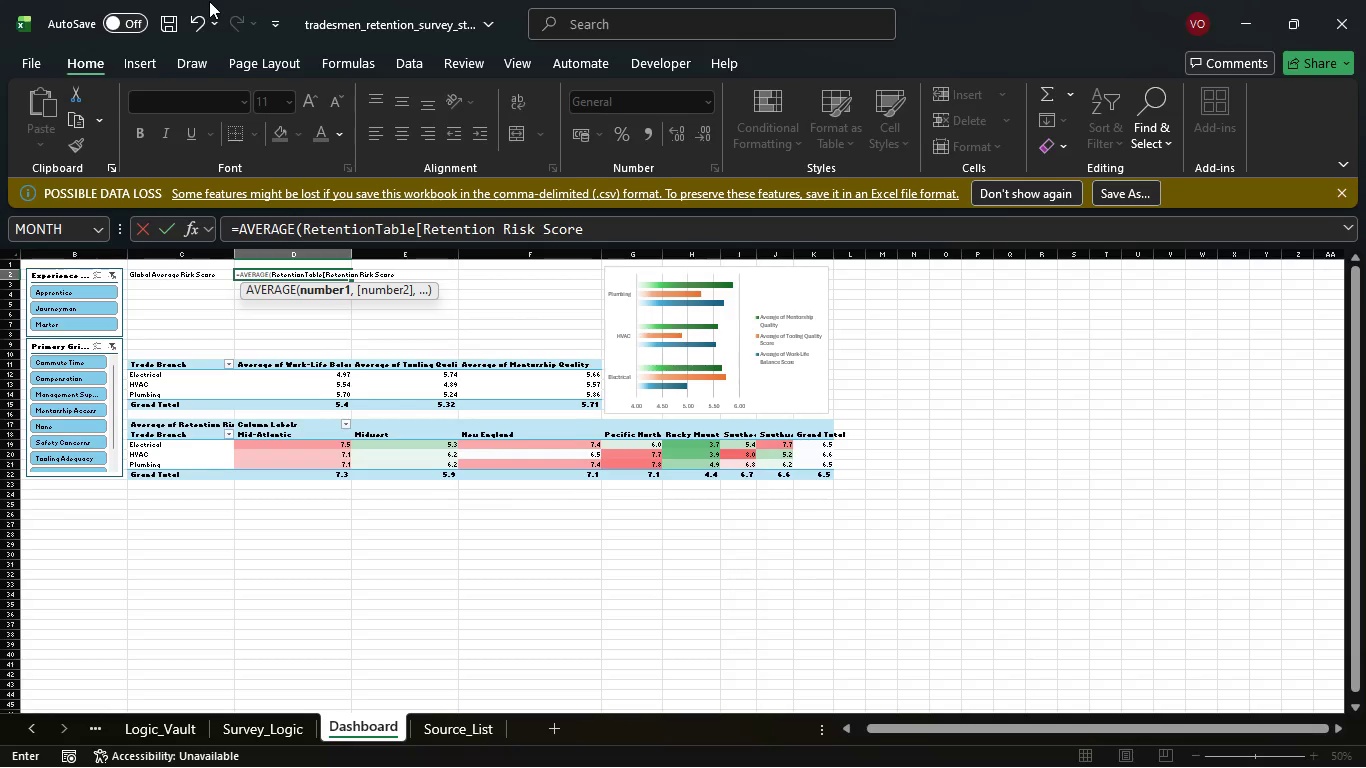 
key(BracketRight)
 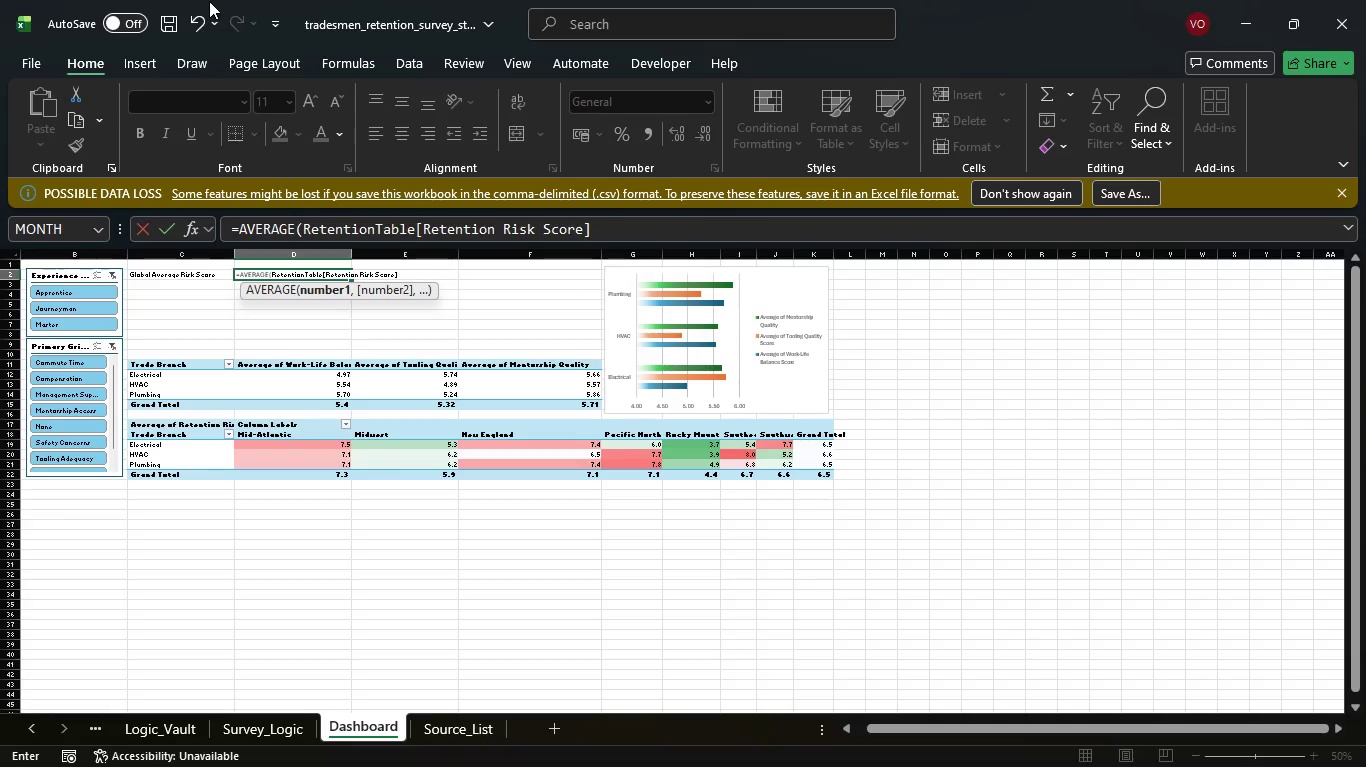 
key(Shift+0)
 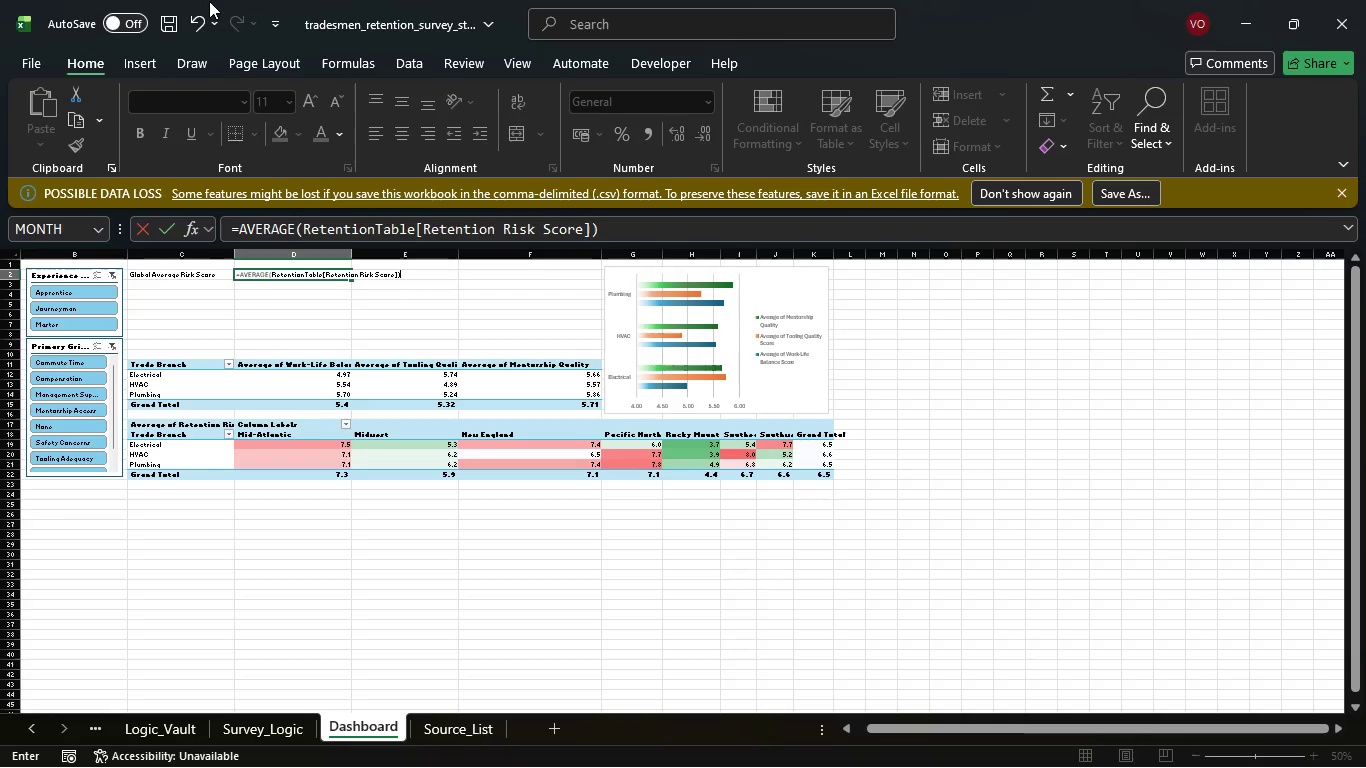 
wait(8.67)
 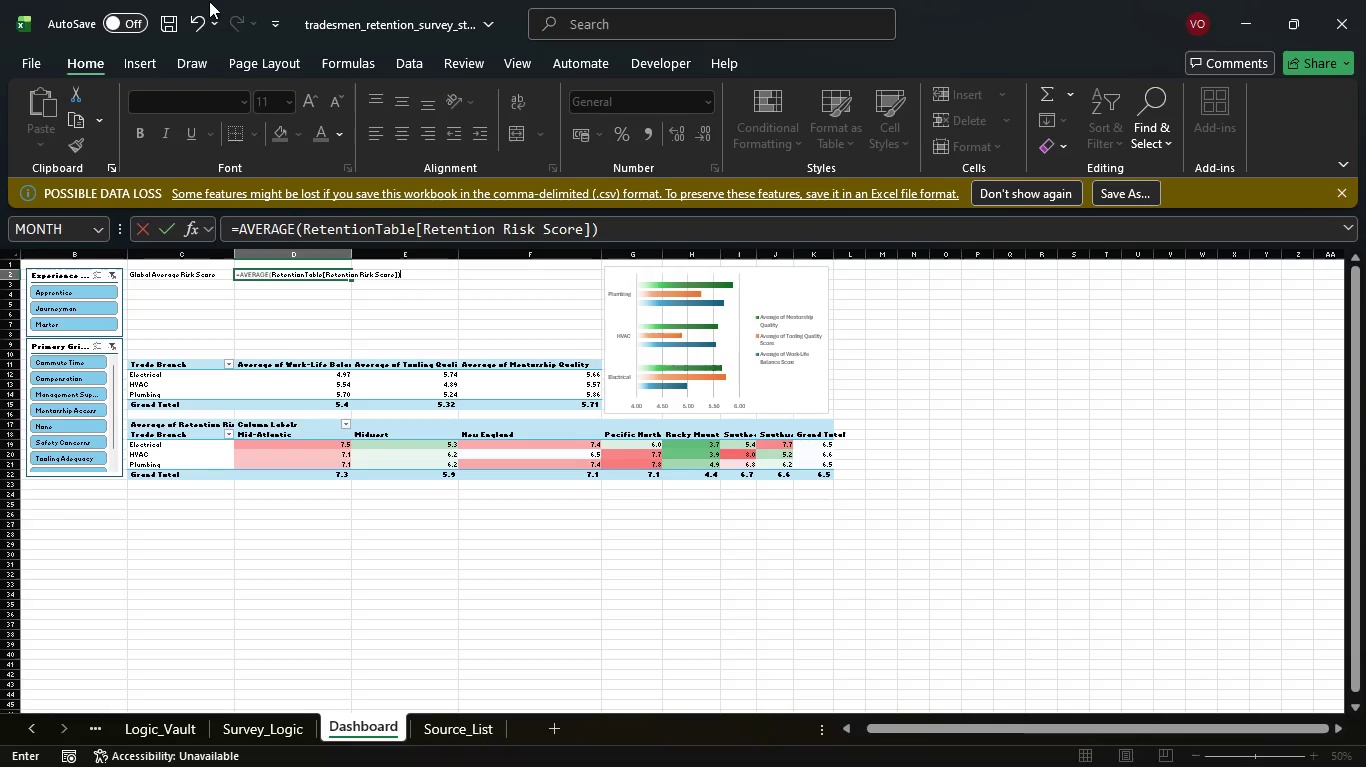 
key(Enter)
 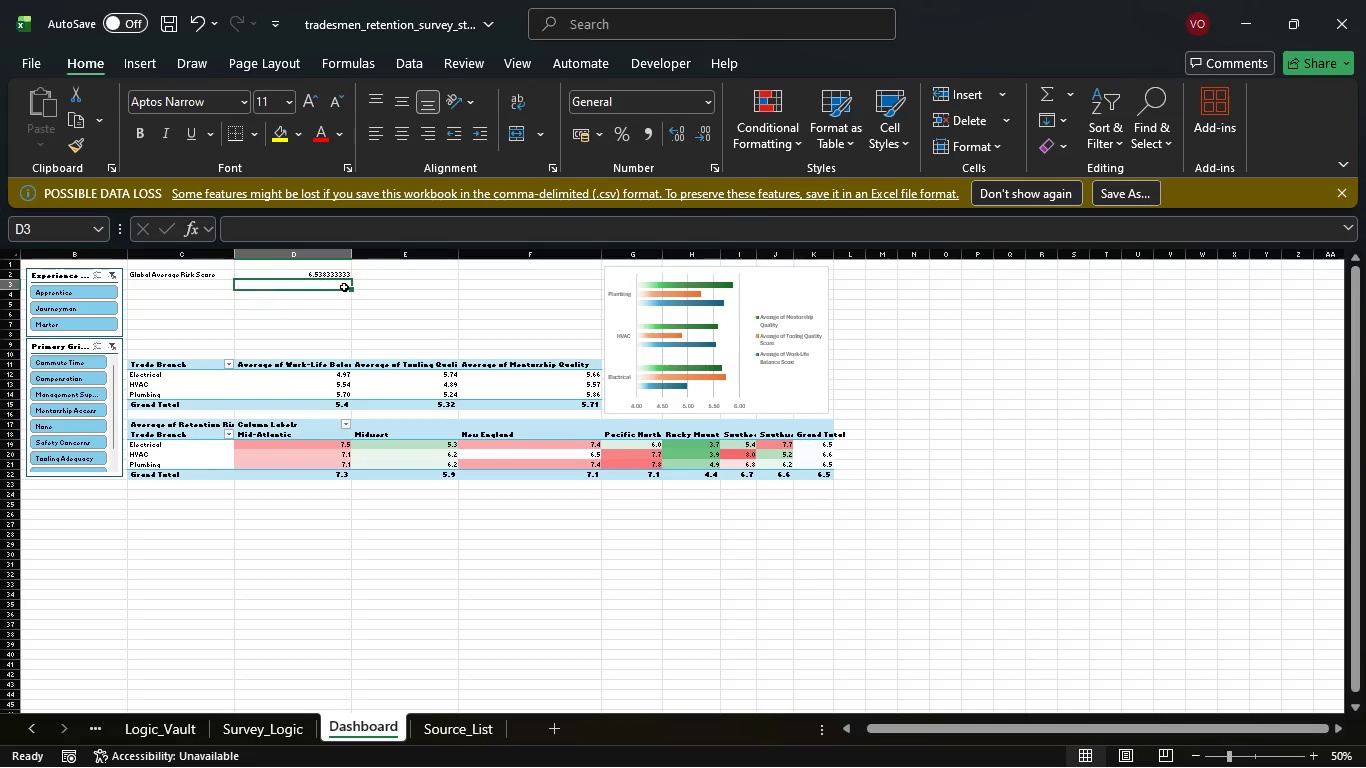 
wait(12.5)
 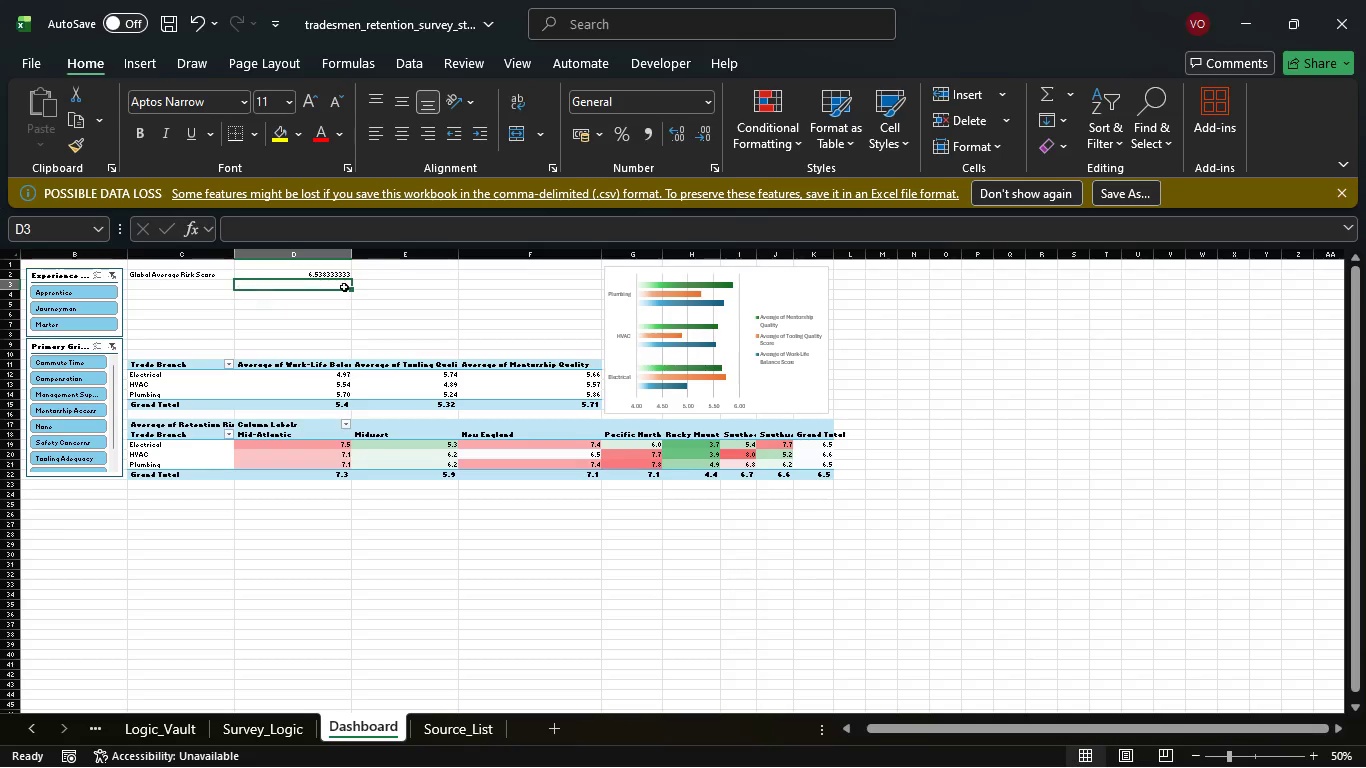 
left_click([408, 272])
 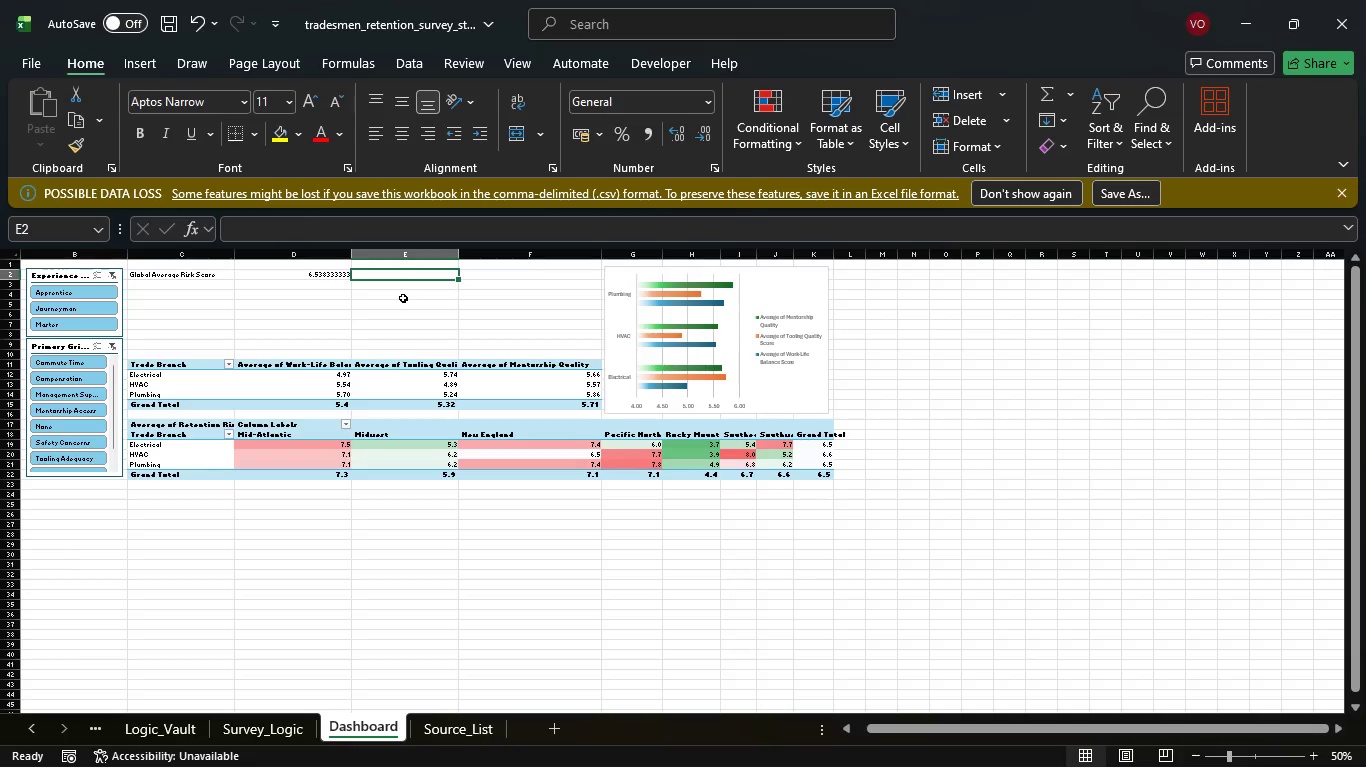 
wait(11.36)
 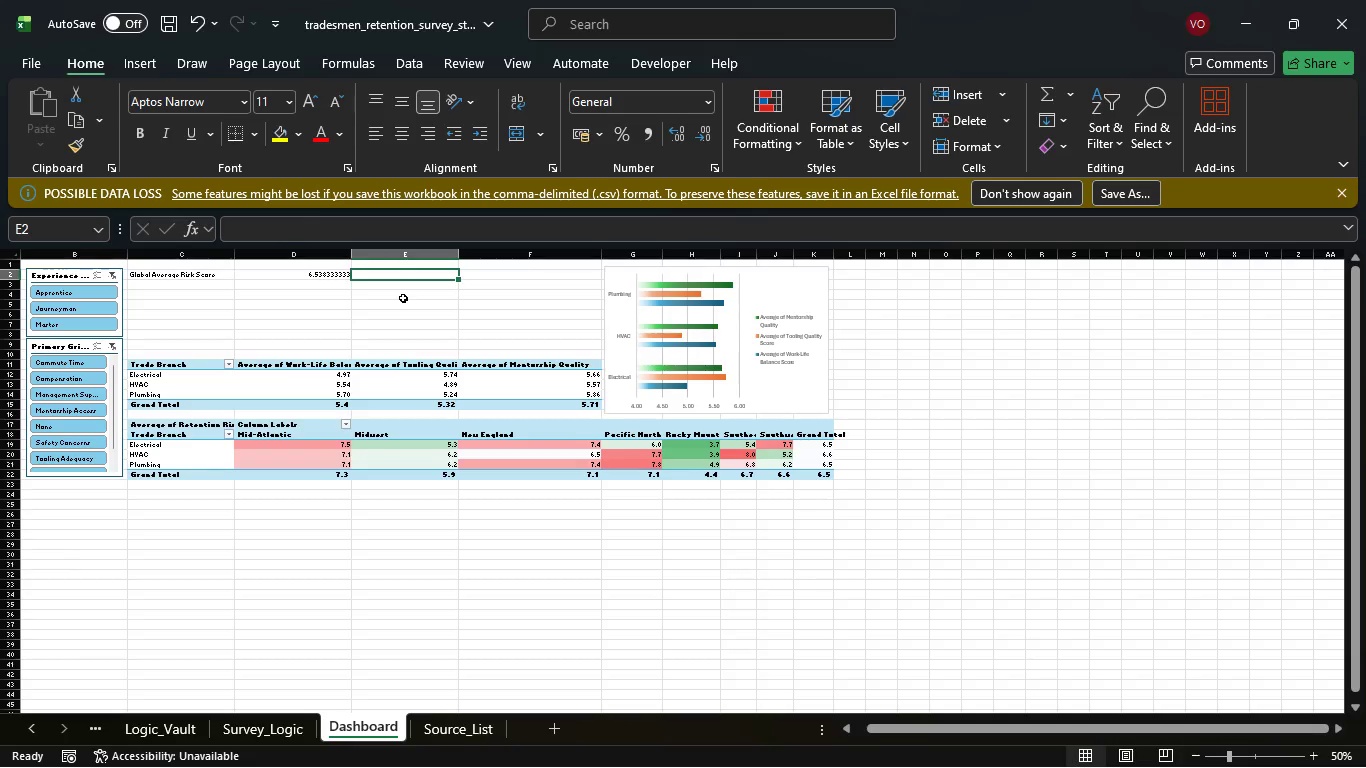 
type(Critical Personnel Count)
 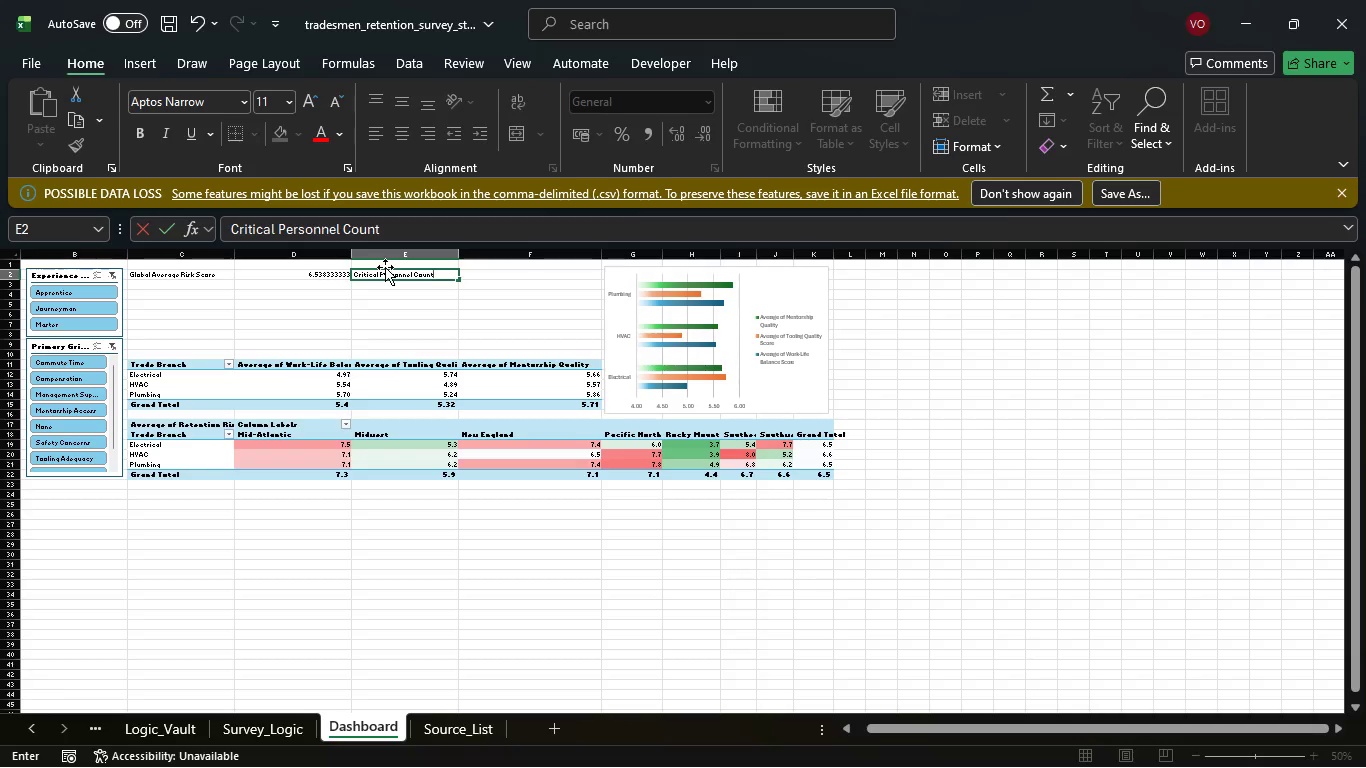 
wait(7.08)
 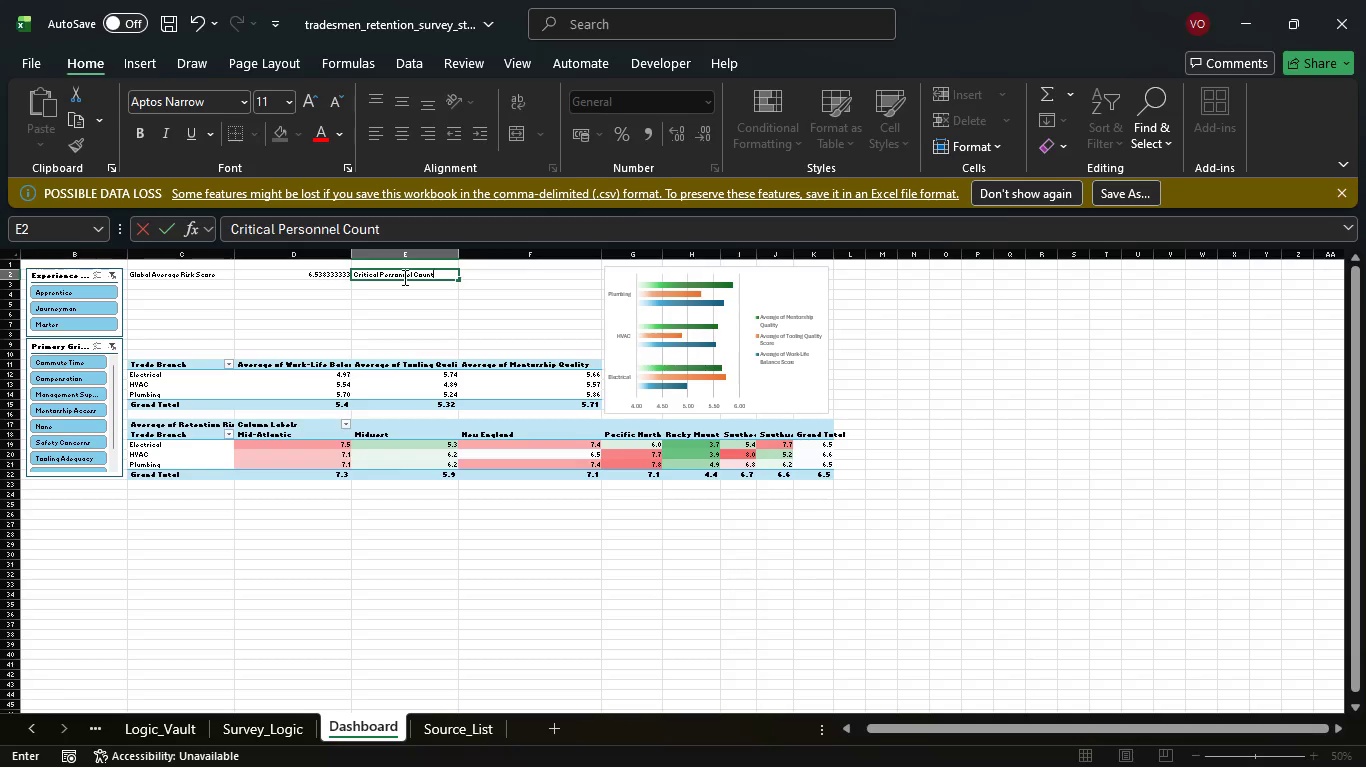 
left_click([543, 274])
 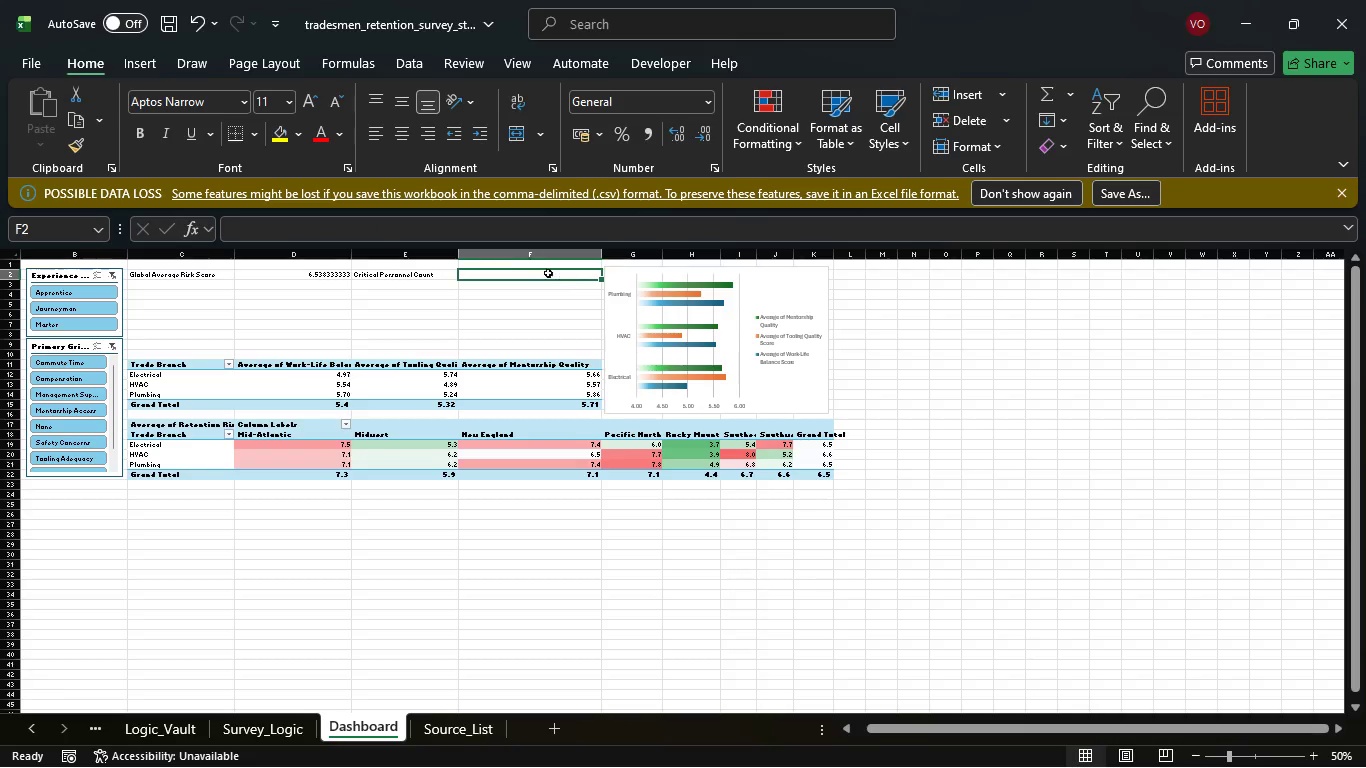 
wait(6.09)
 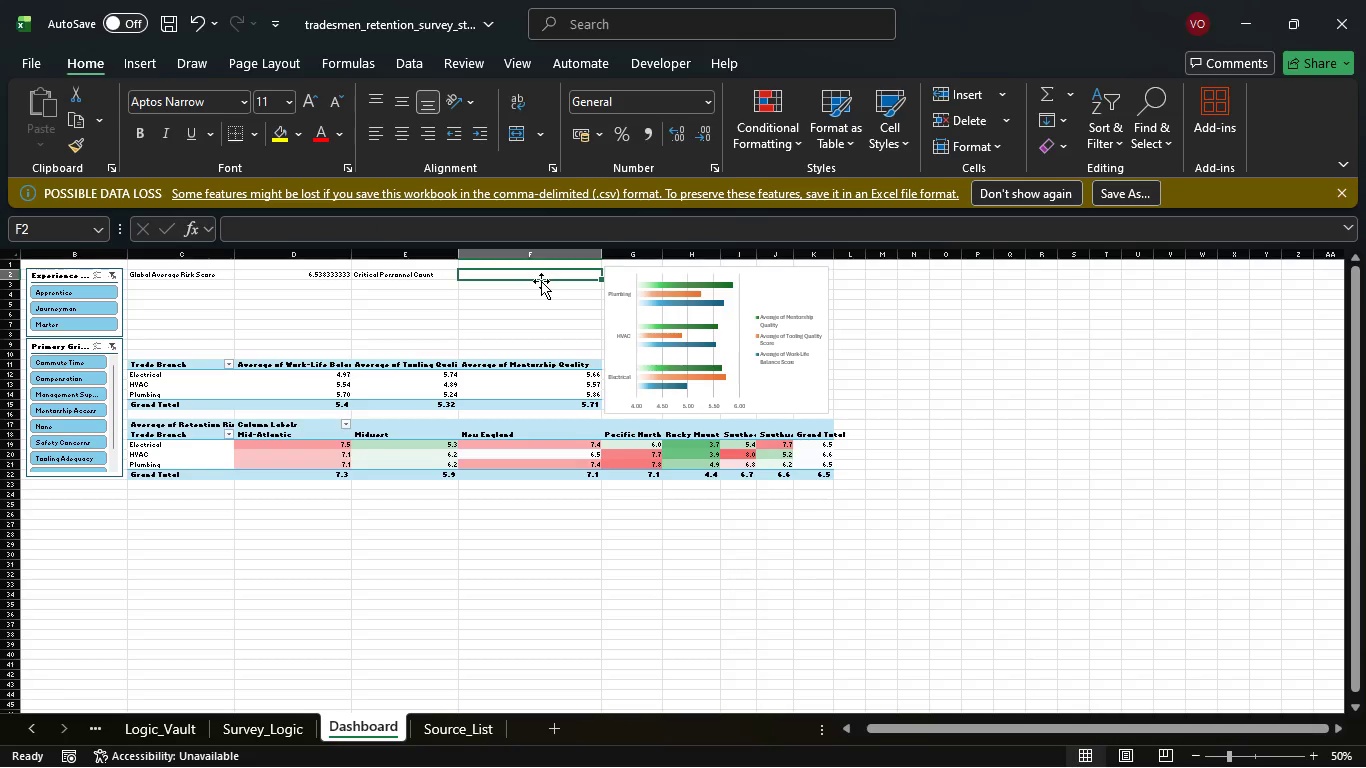 
type(=cou)
 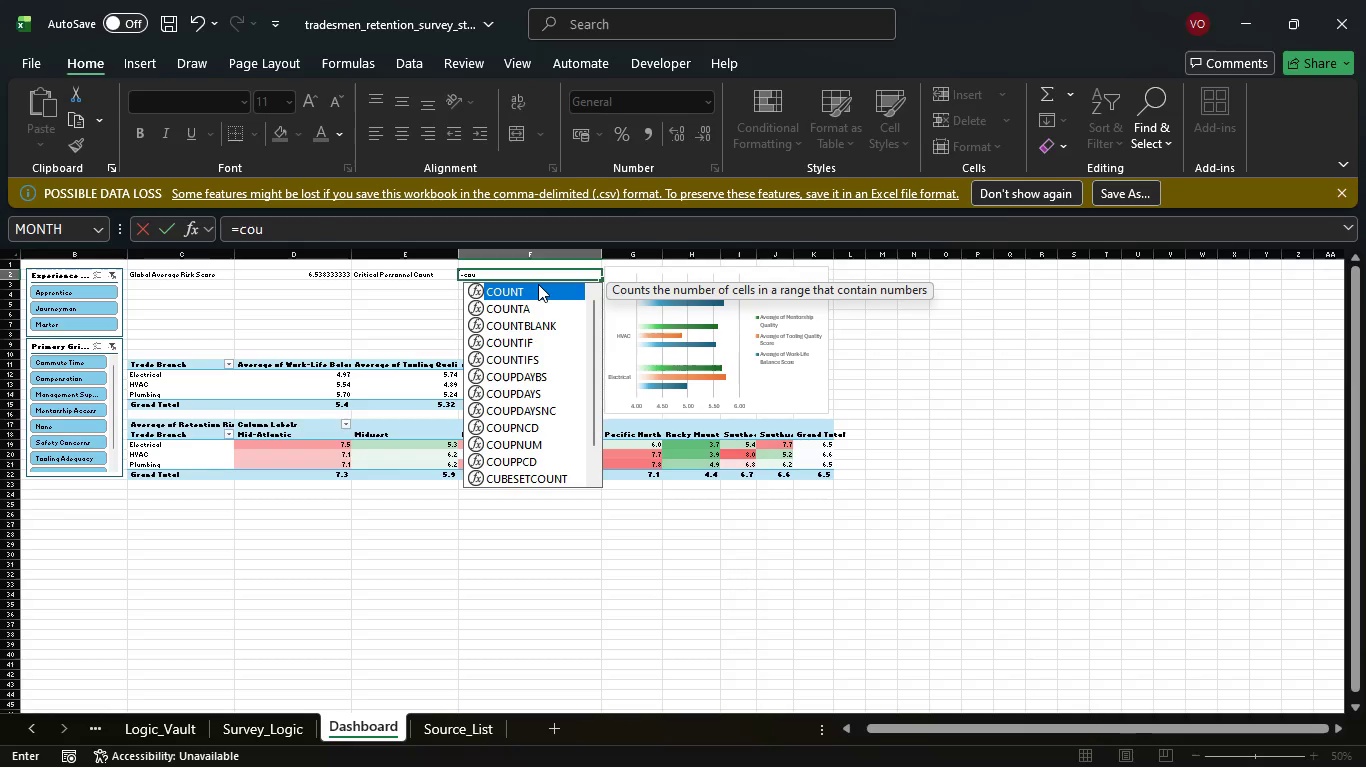 
key(ArrowDown)
 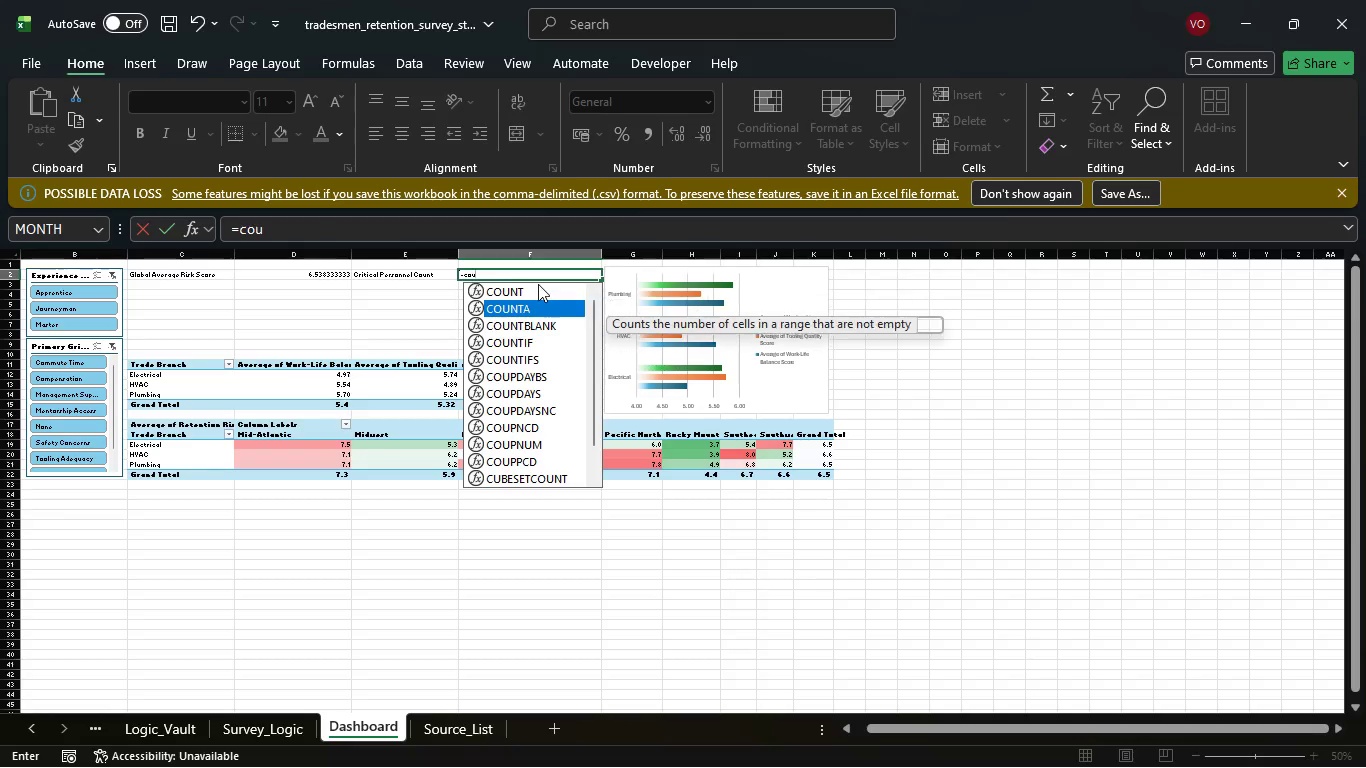 
key(ArrowDown)
 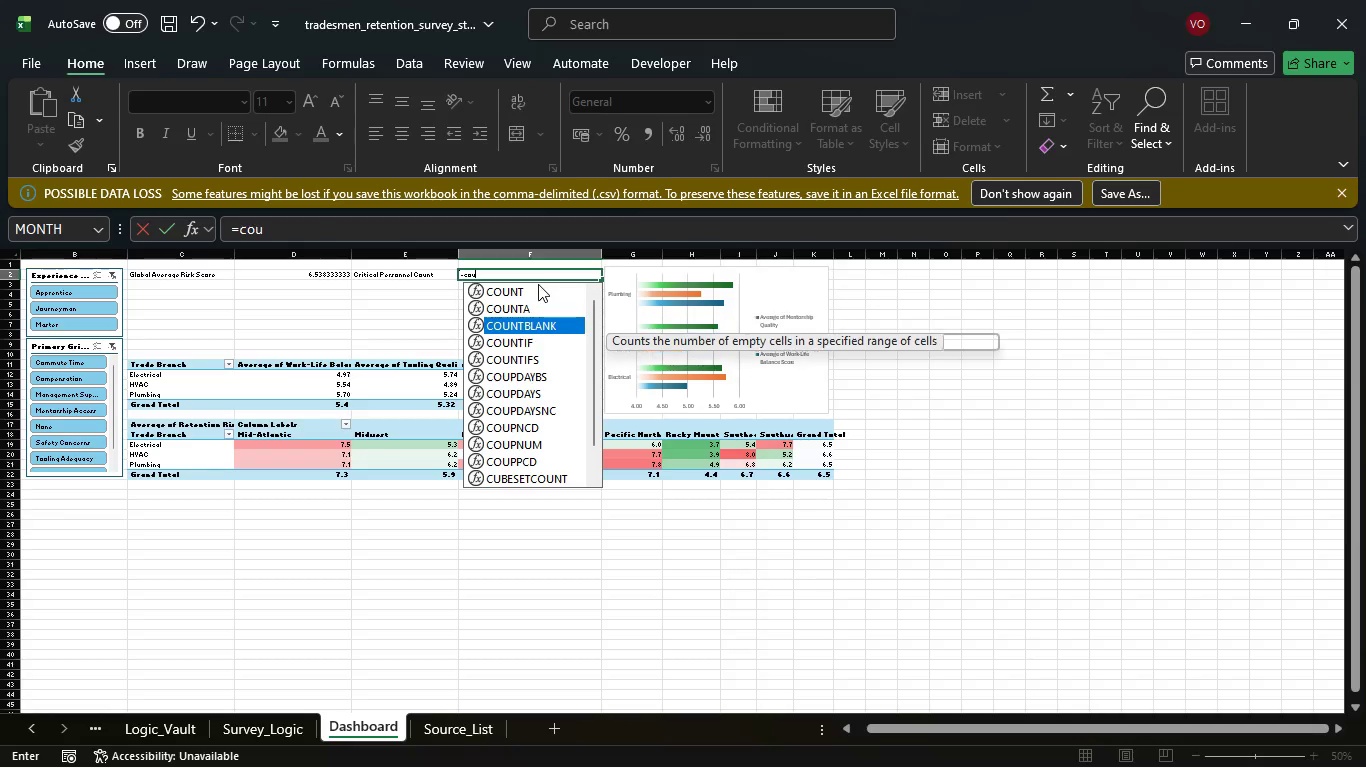 
key(ArrowDown)
 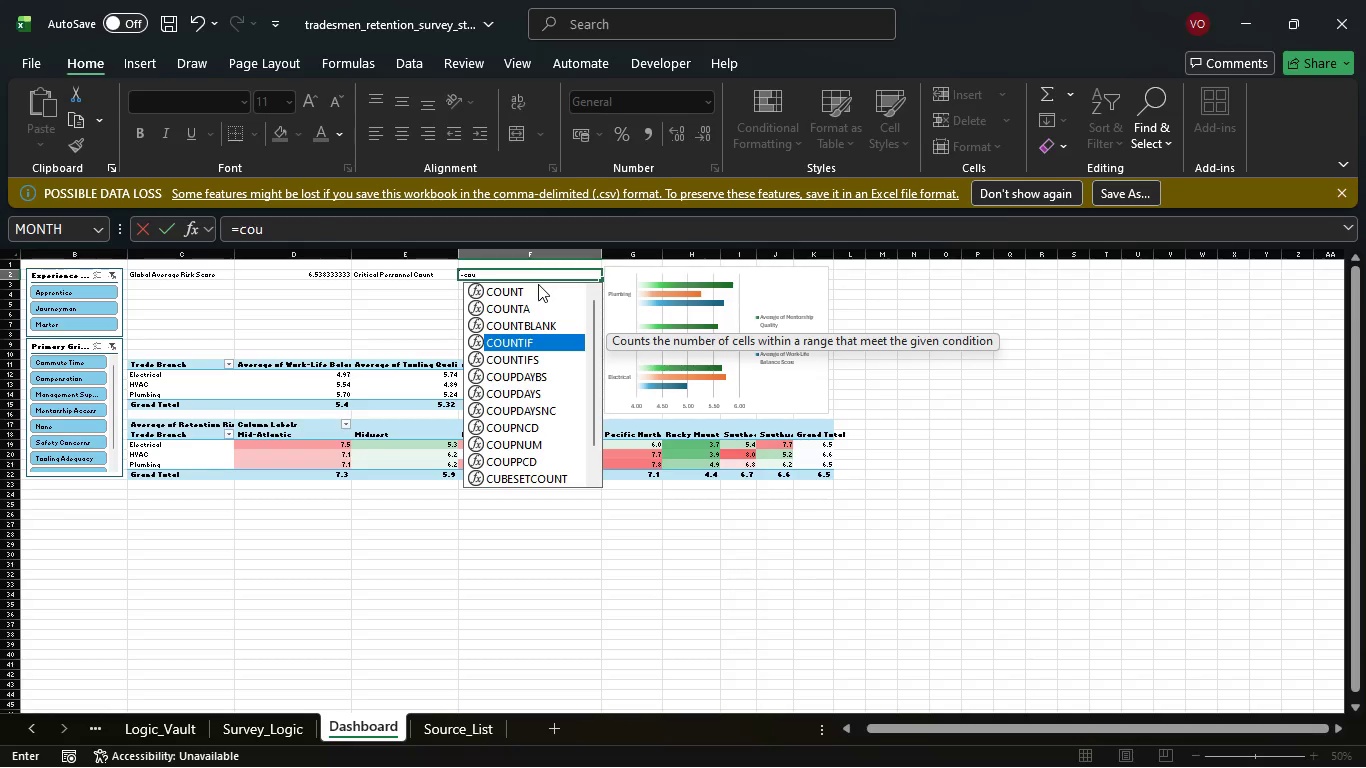 
key(Tab)
 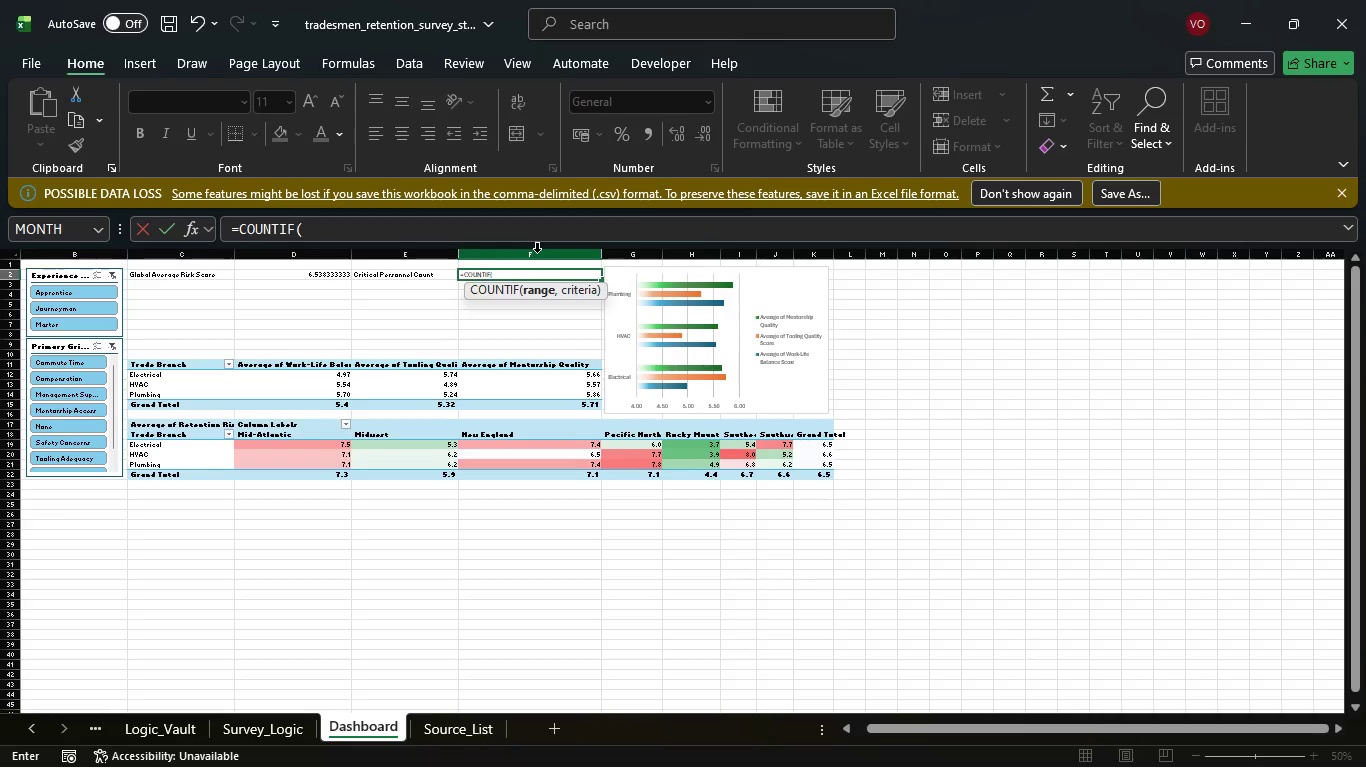 
wait(9.78)
 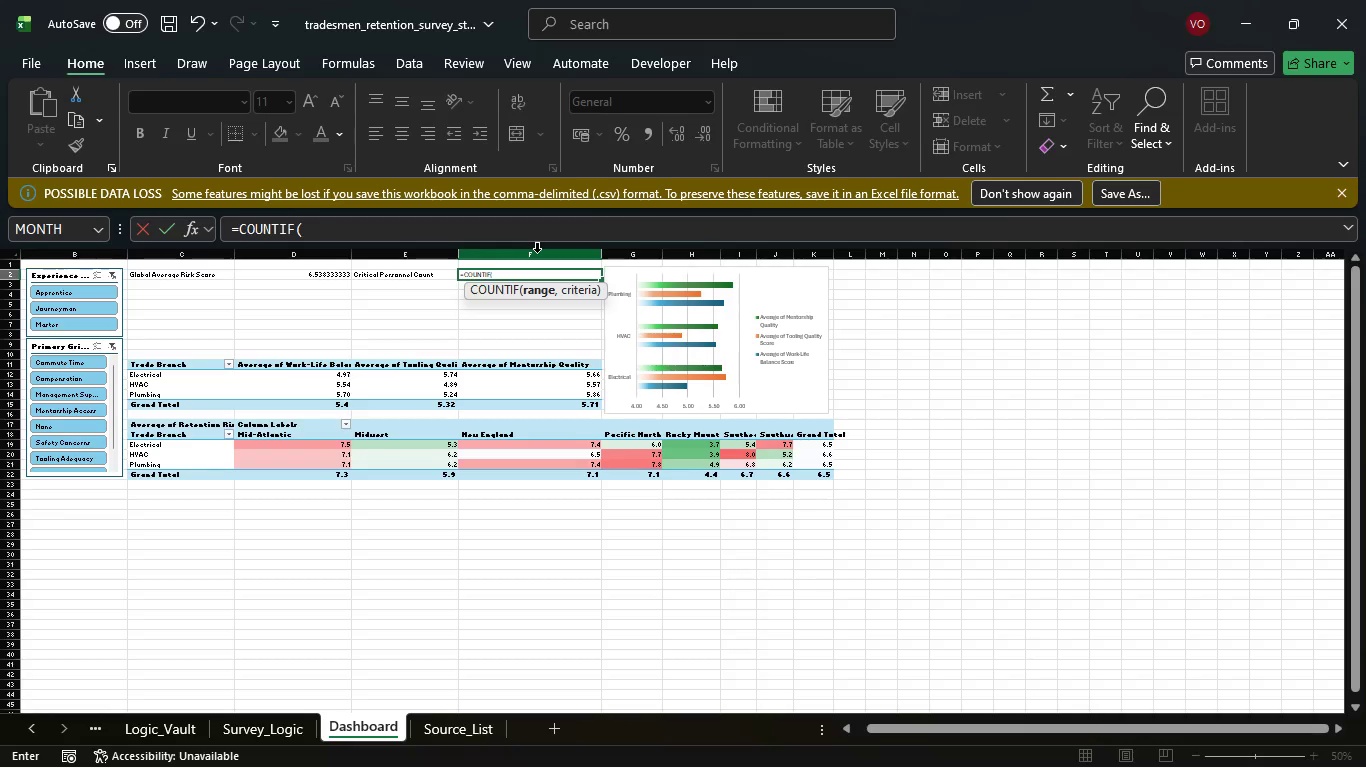 
type(rete)
key(Tab)
 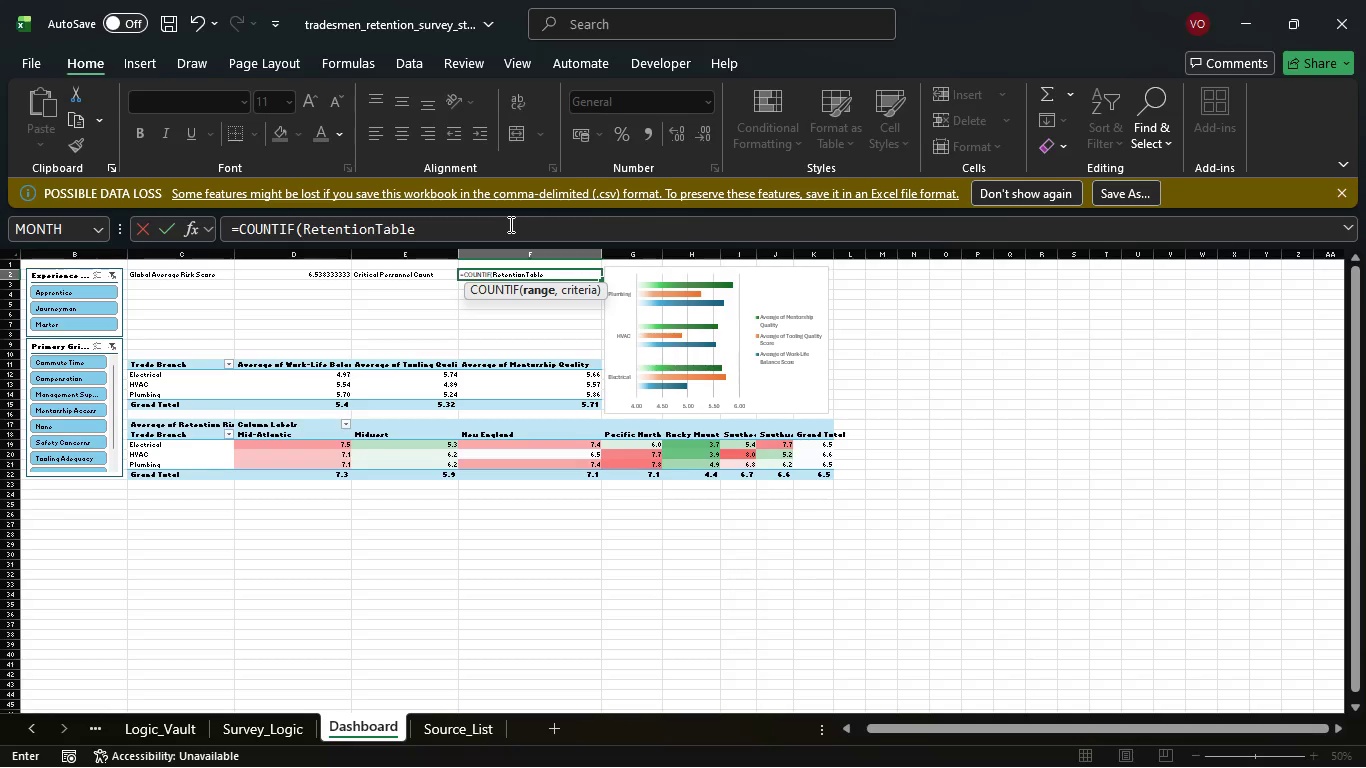 
key(BracketLeft)
 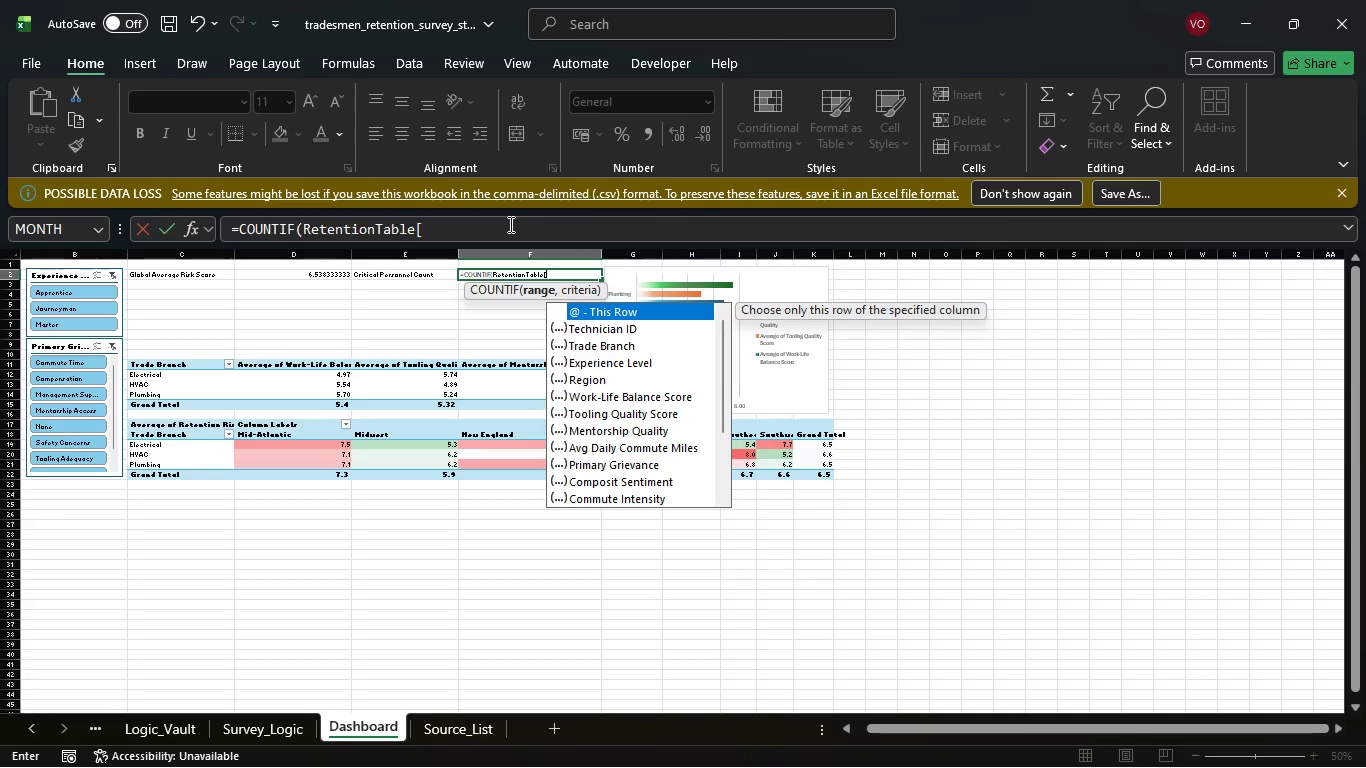 
key(ArrowDown)
 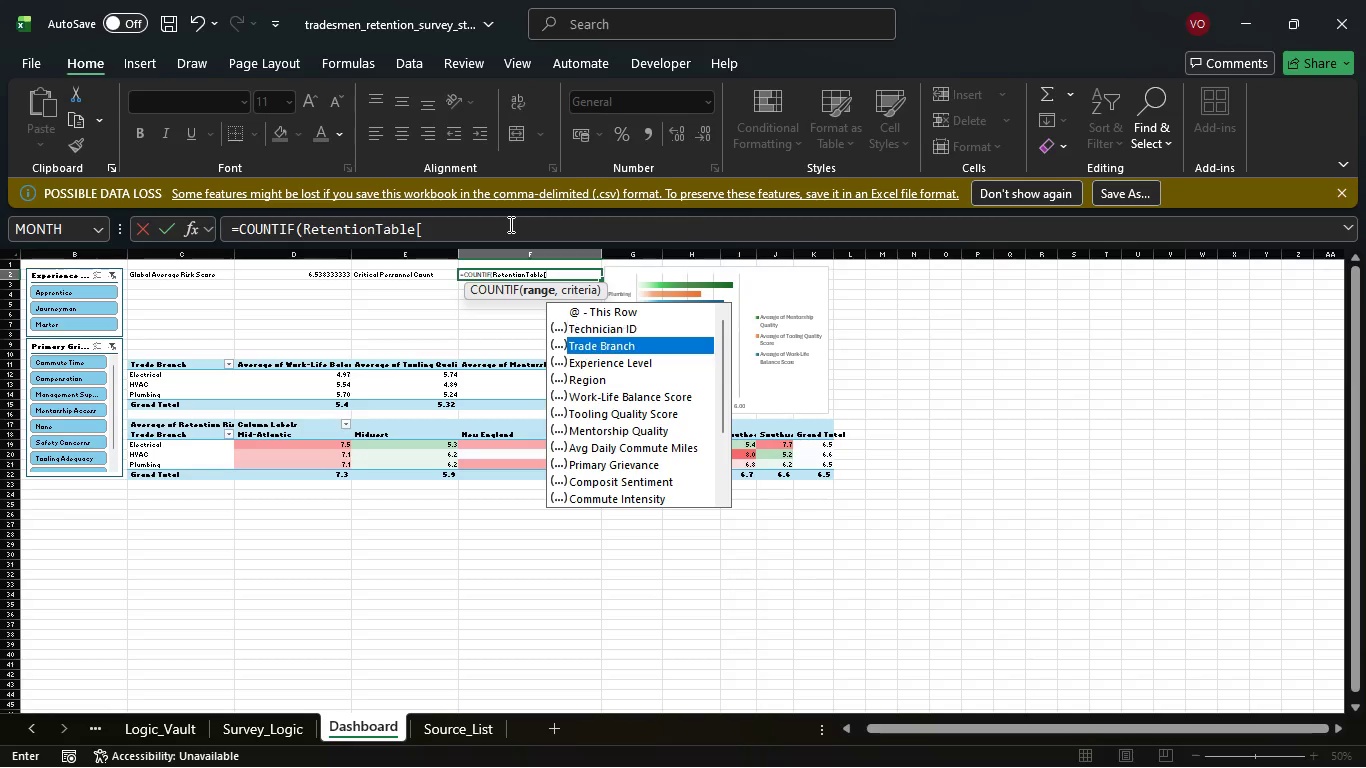 
key(ArrowDown)
 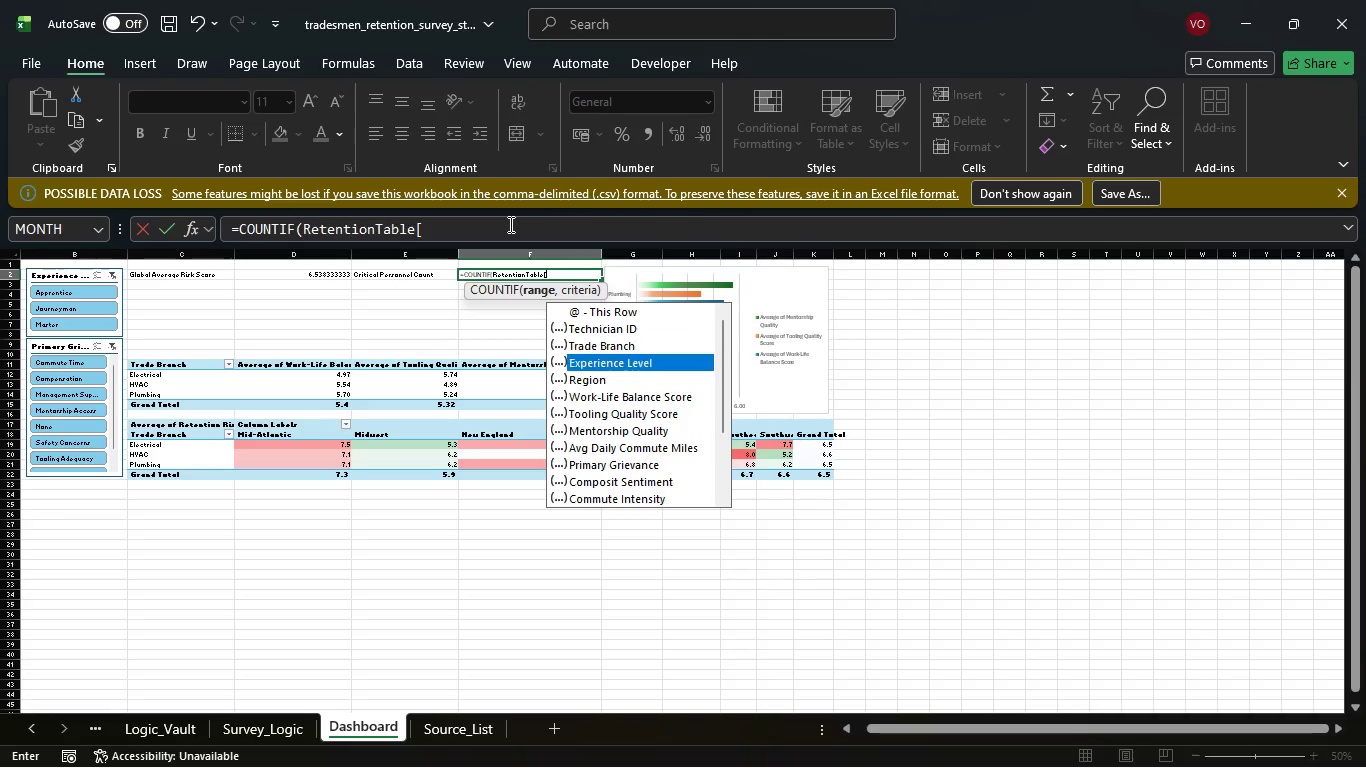 
key(ArrowDown)
 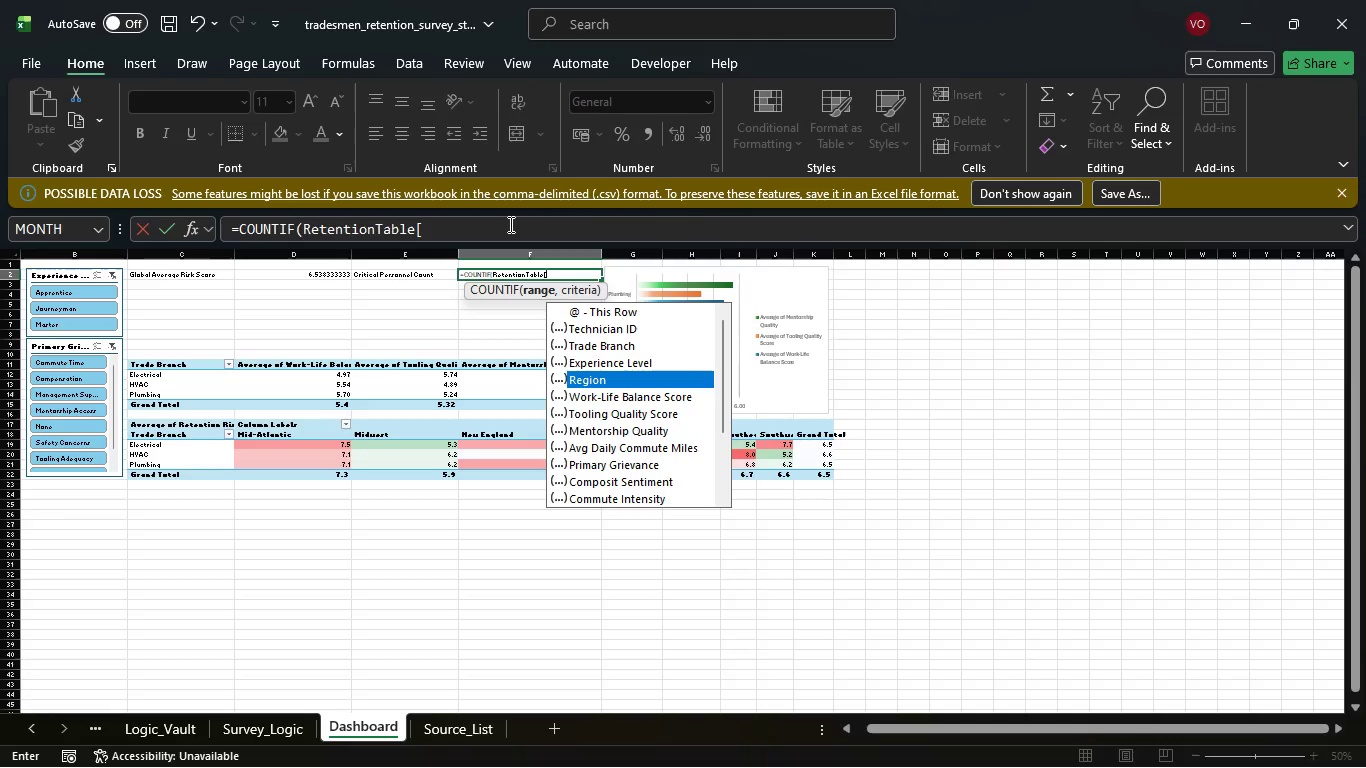 
key(ArrowDown)
 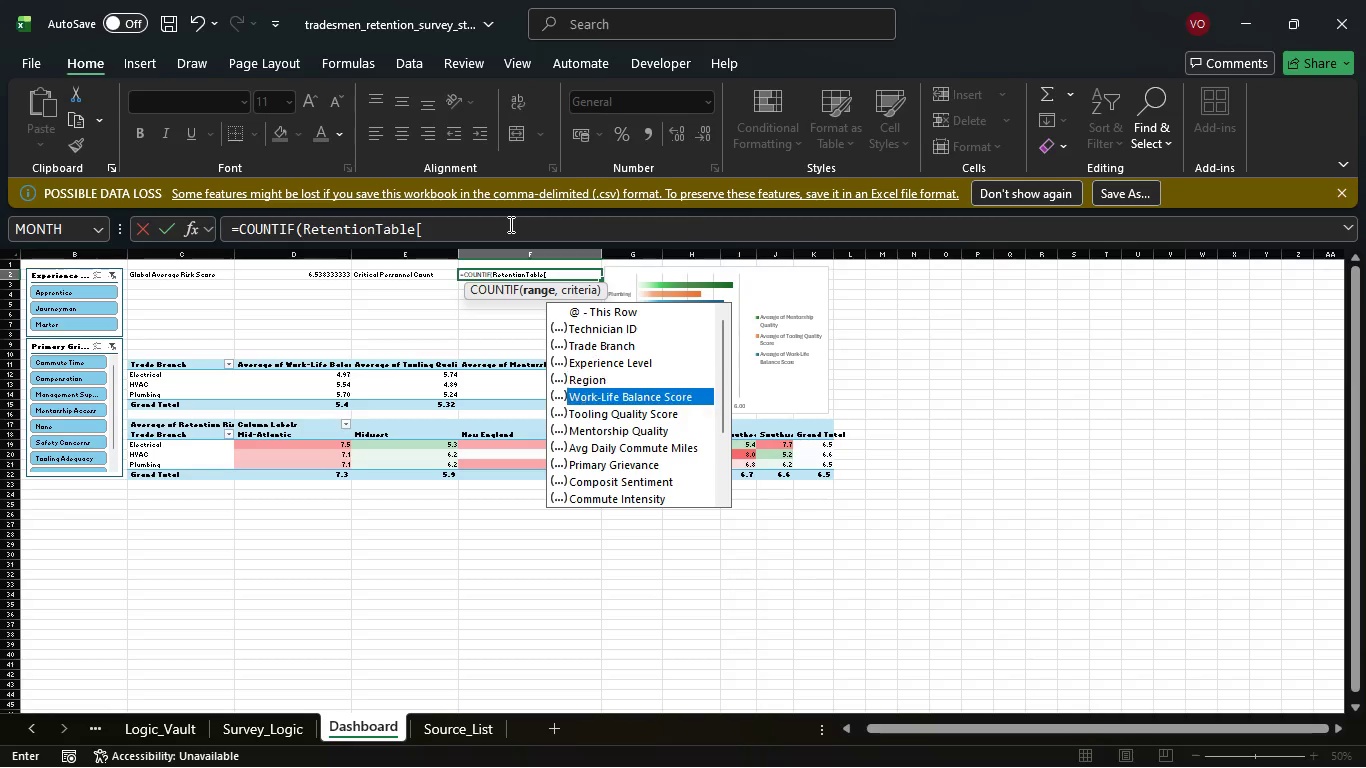 
key(ArrowDown)
 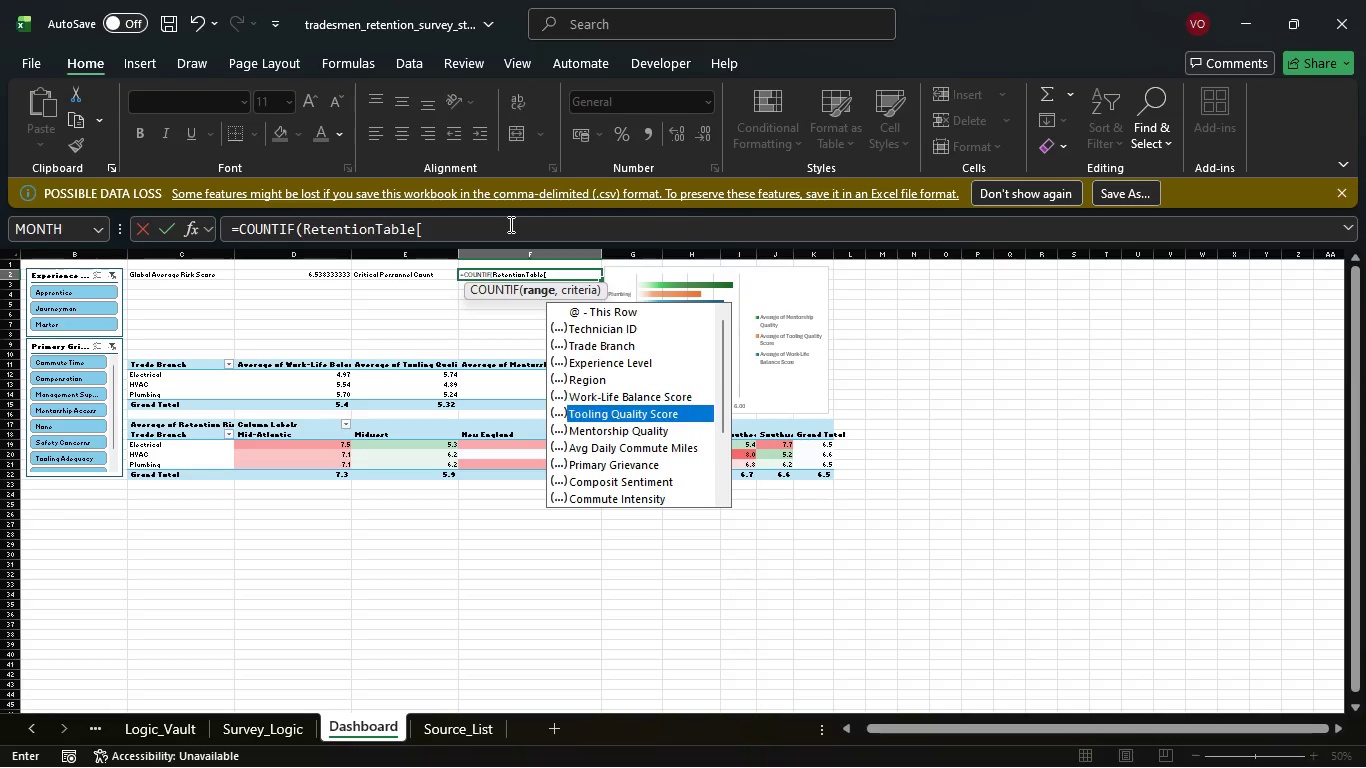 
key(ArrowDown)
 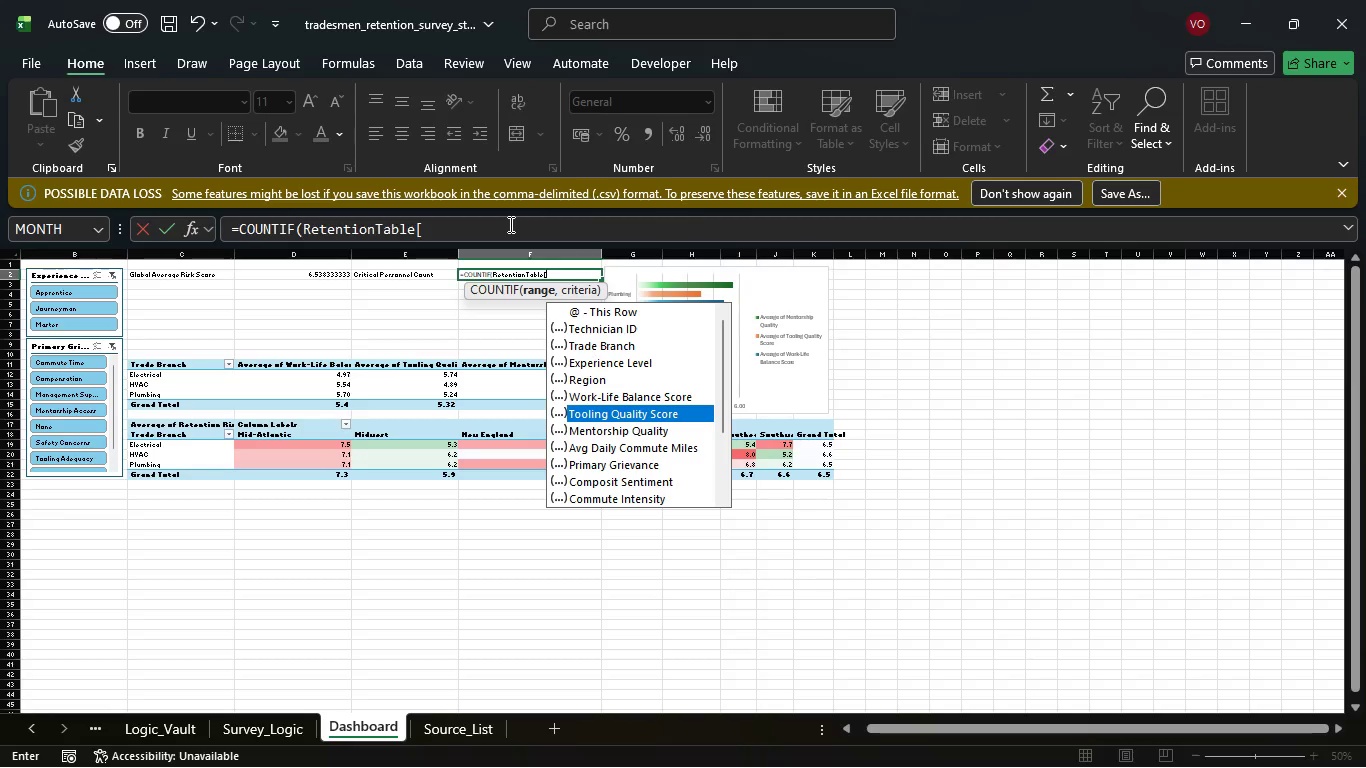 
key(ArrowDown)
 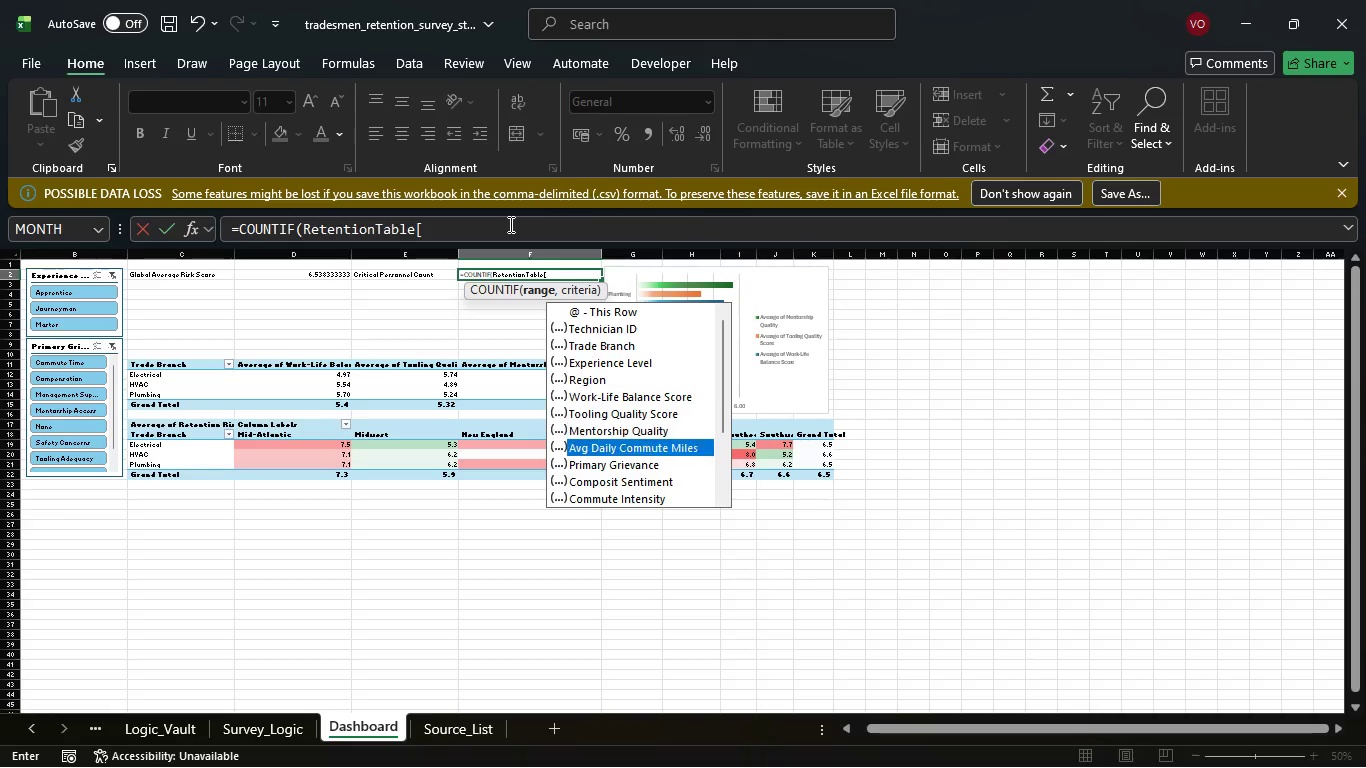 
key(ArrowDown)
 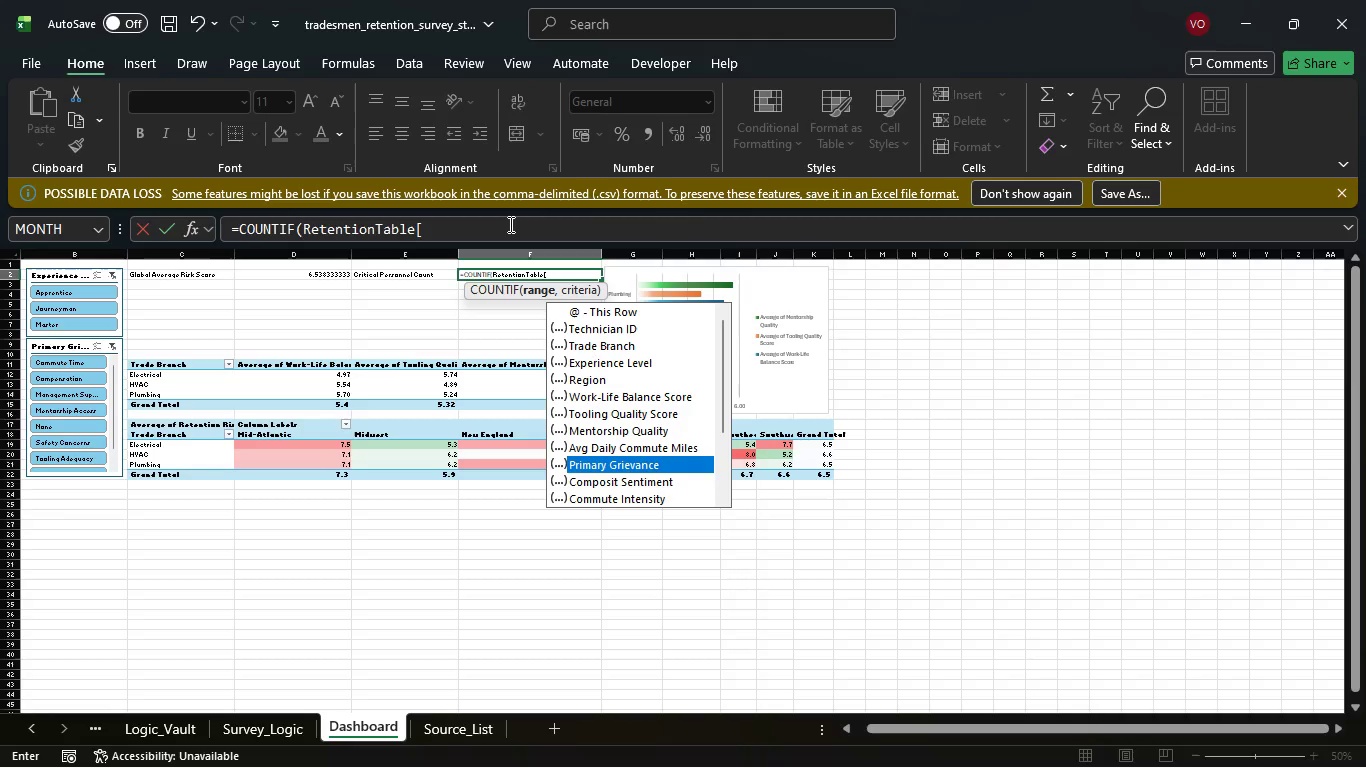 
key(ArrowDown)
 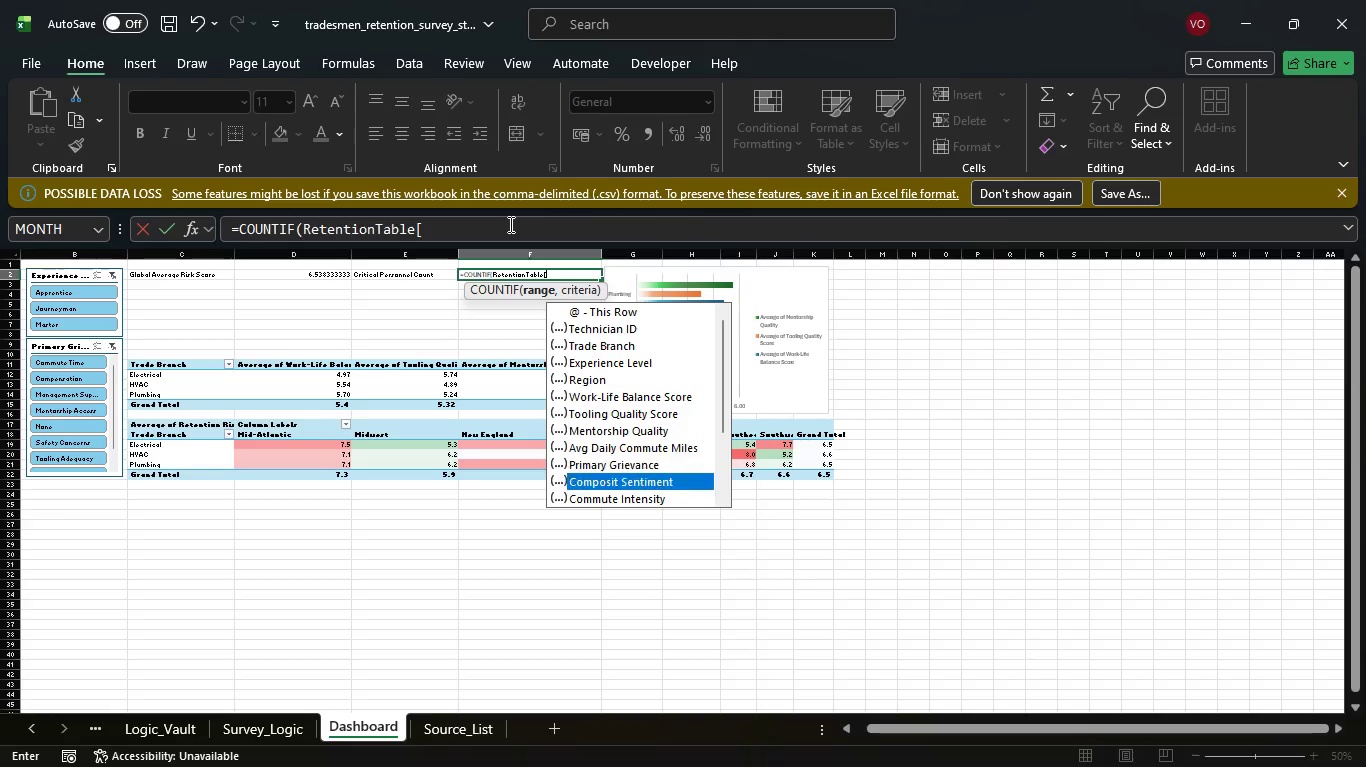 
key(ArrowDown)
 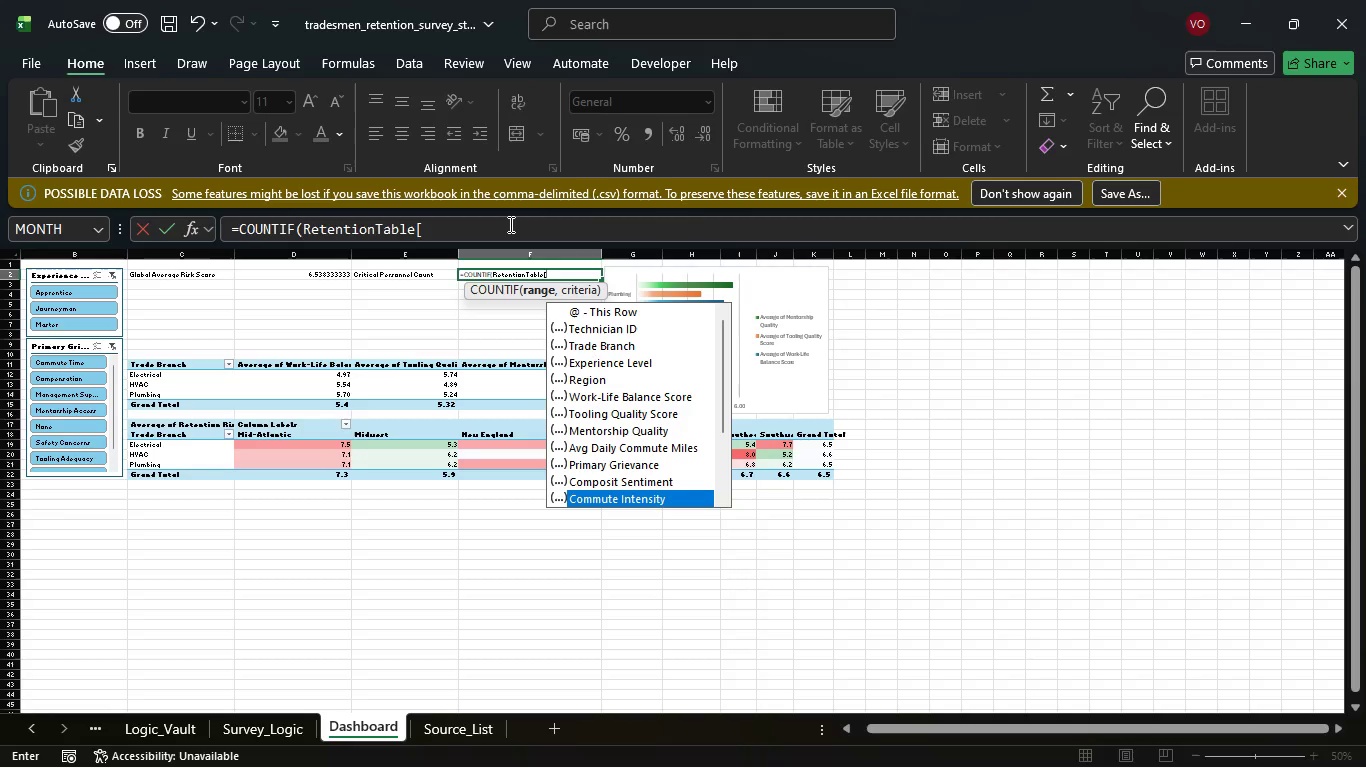 
key(ArrowDown)
 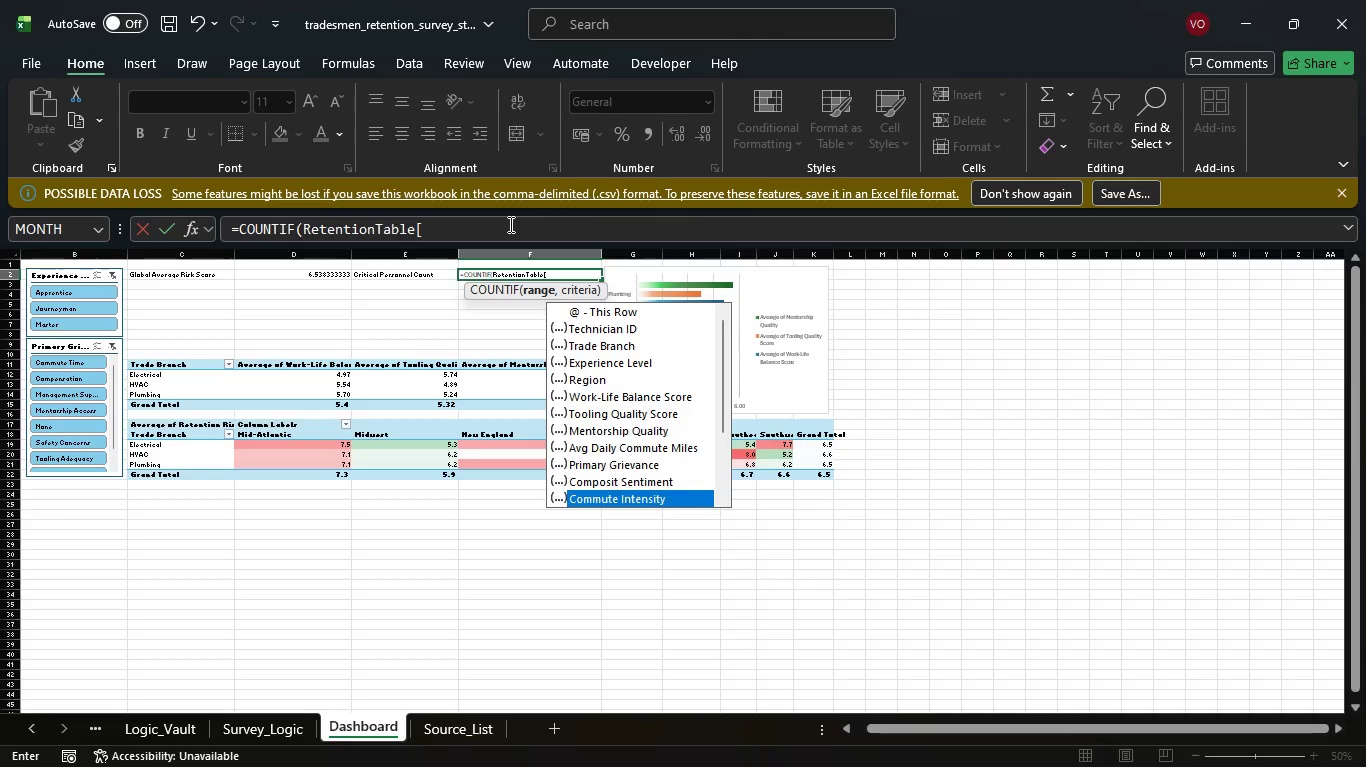 
key(ArrowDown)
 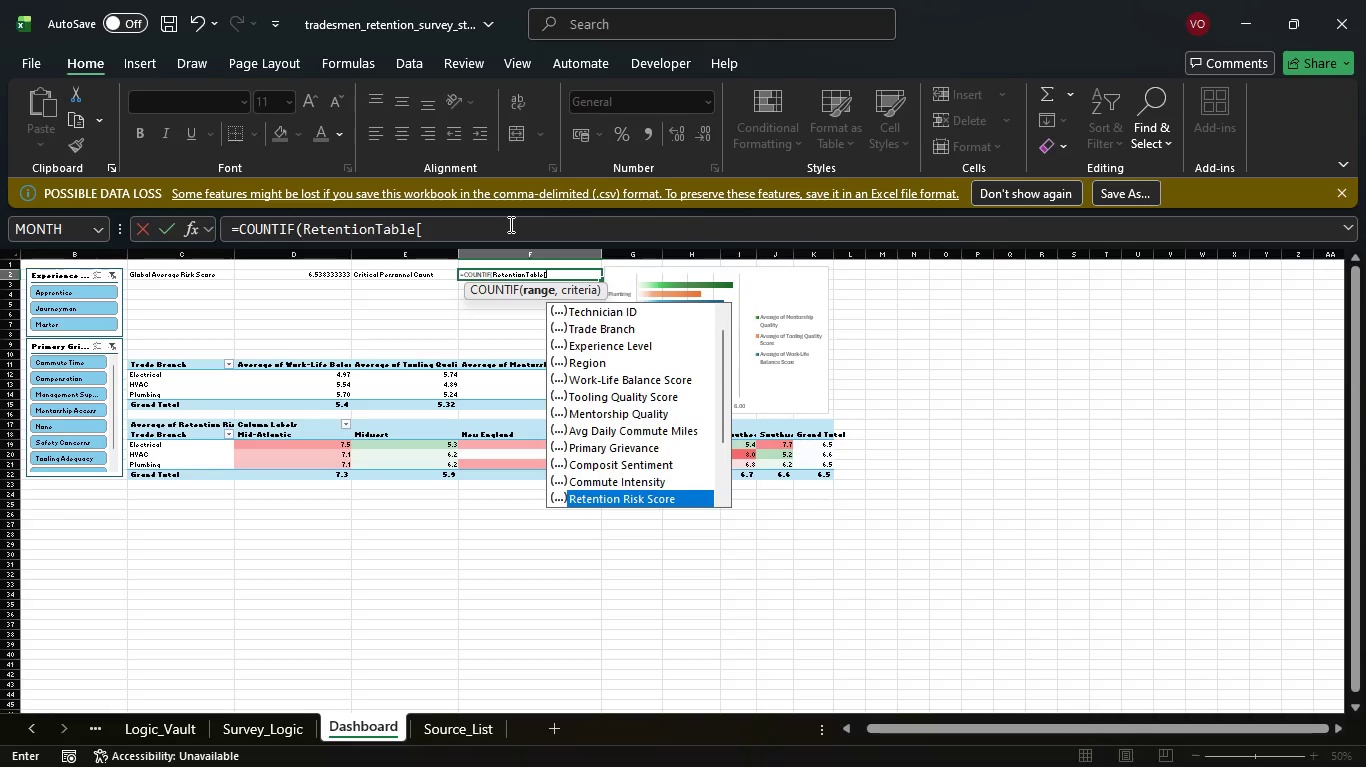 
key(ArrowDown)
 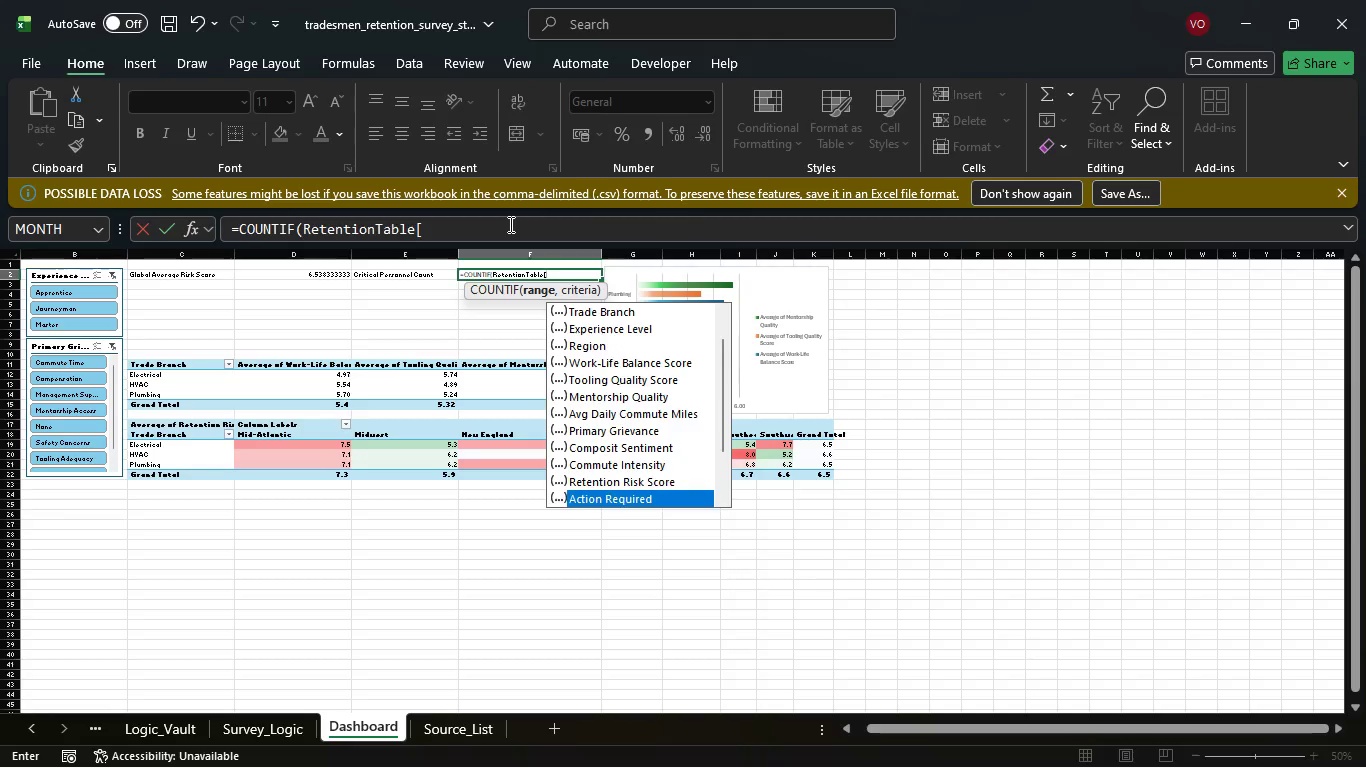 
key(ArrowDown)
 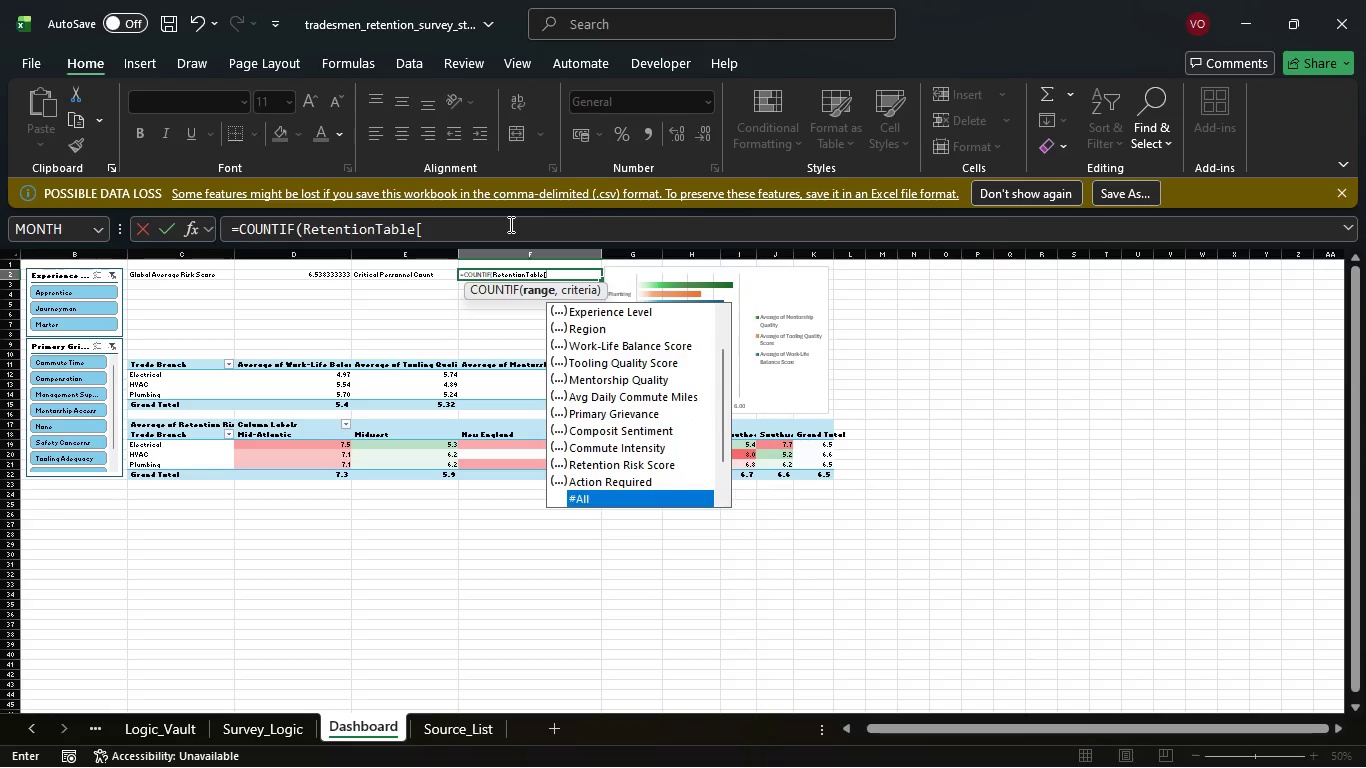 
key(ArrowUp)
 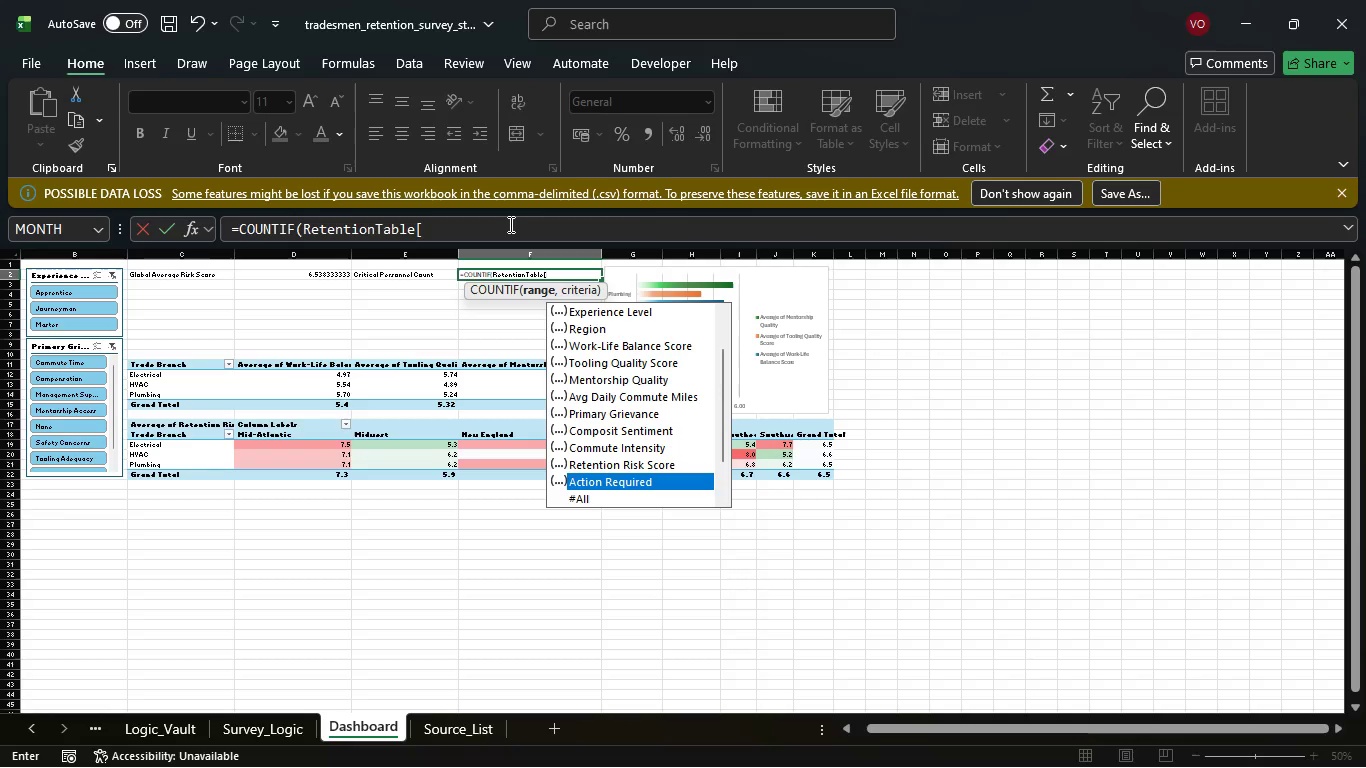 
key(Tab)
 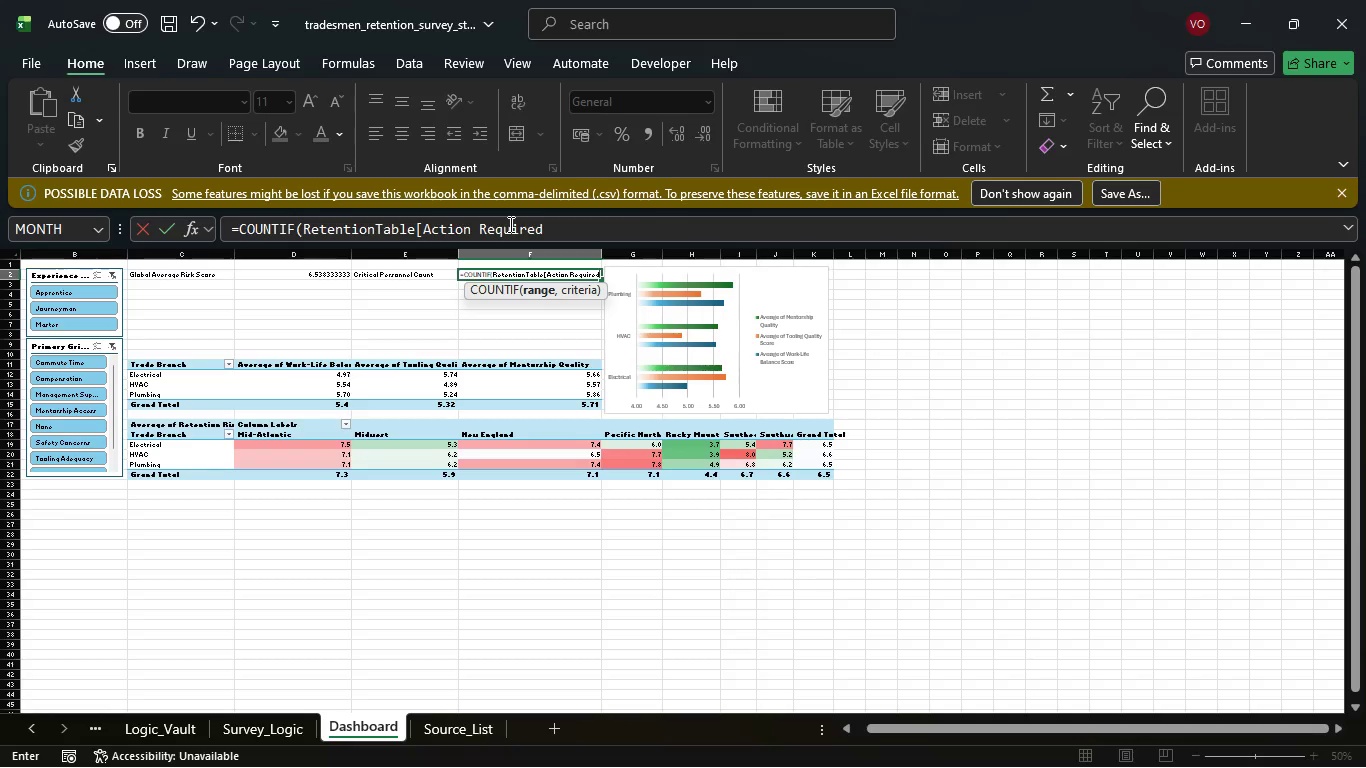 
wait(5.28)
 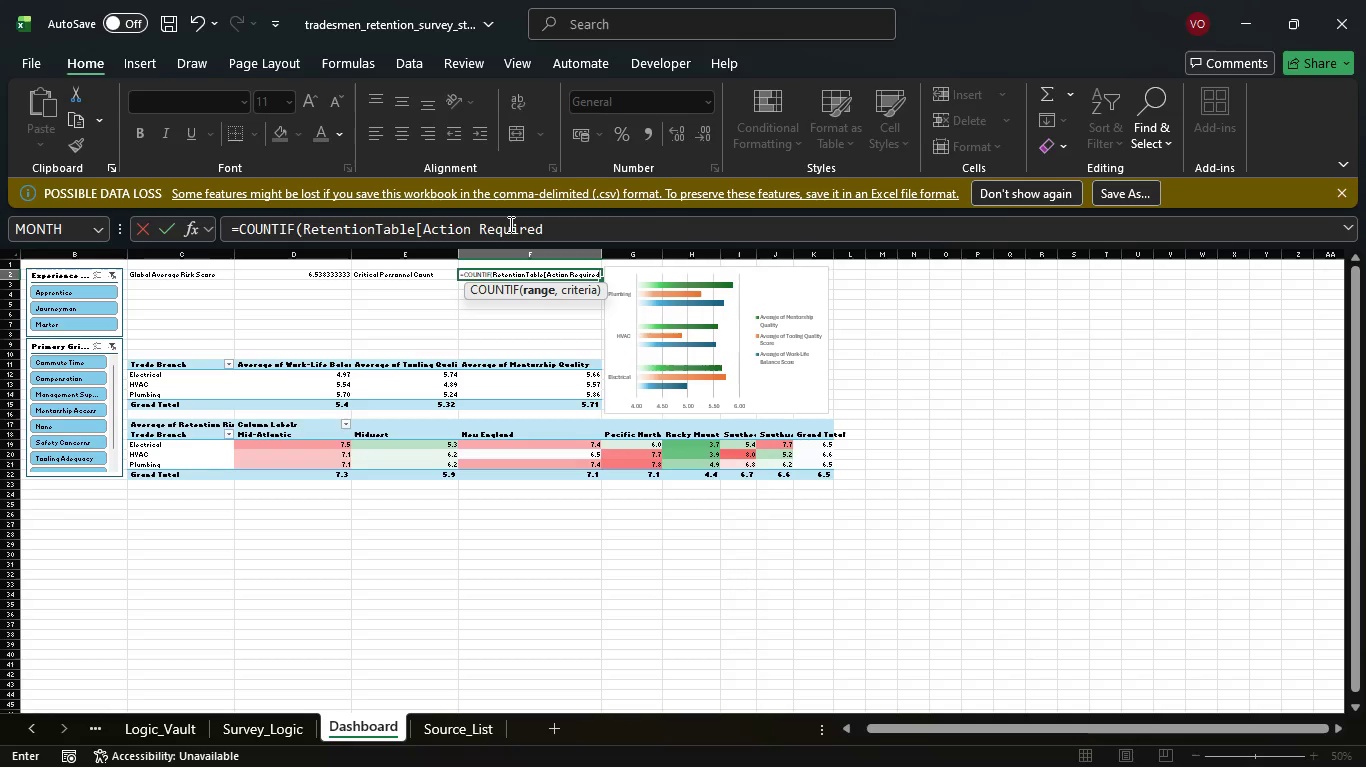 
key(BracketRight)
 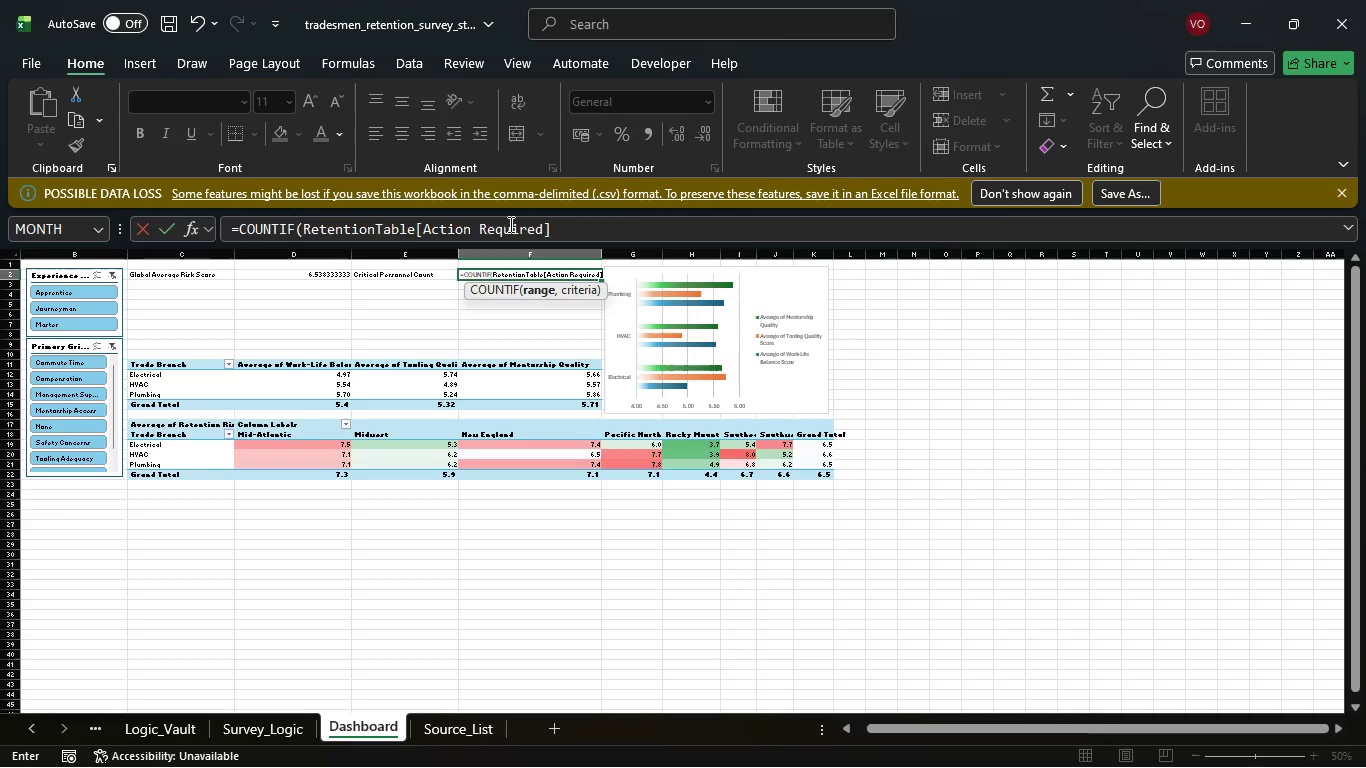 
key(Comma)
 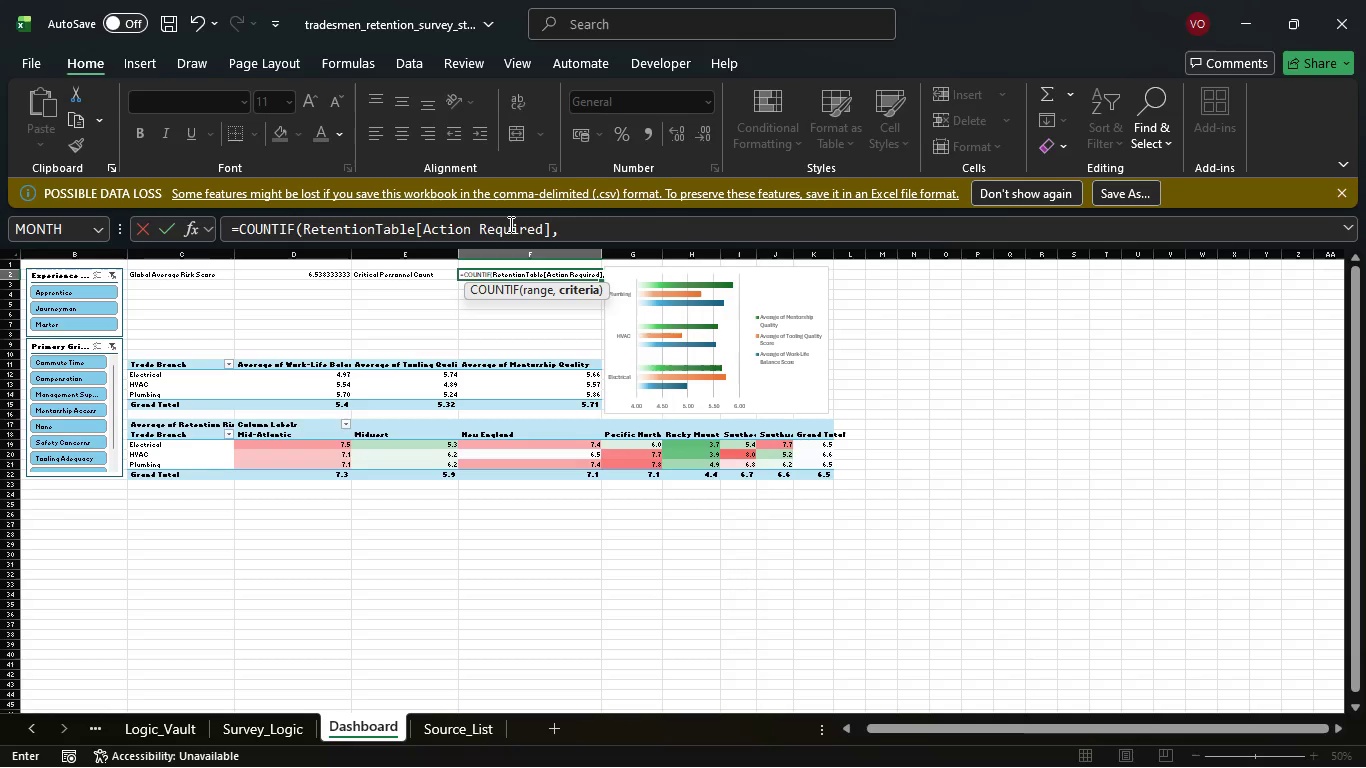 
key(Shift+Quote)
 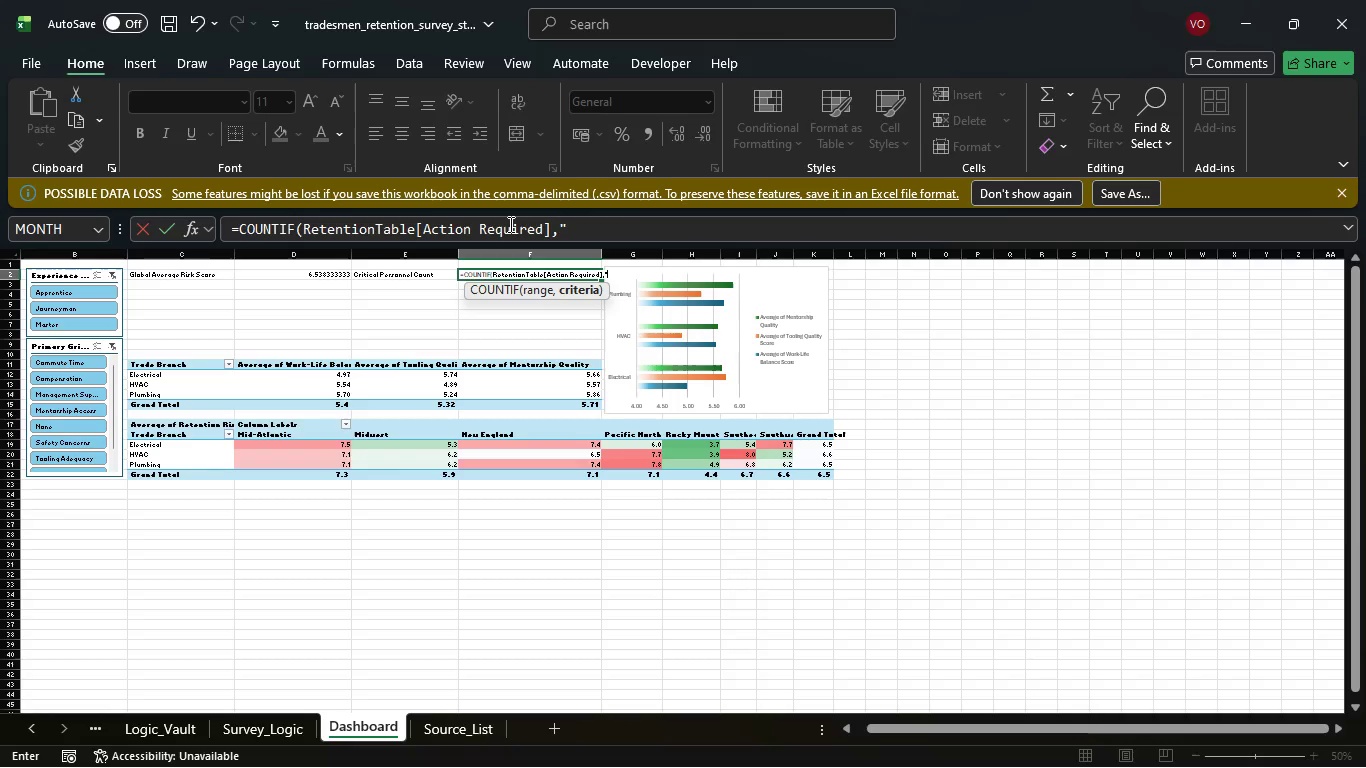 
wait(6.86)
 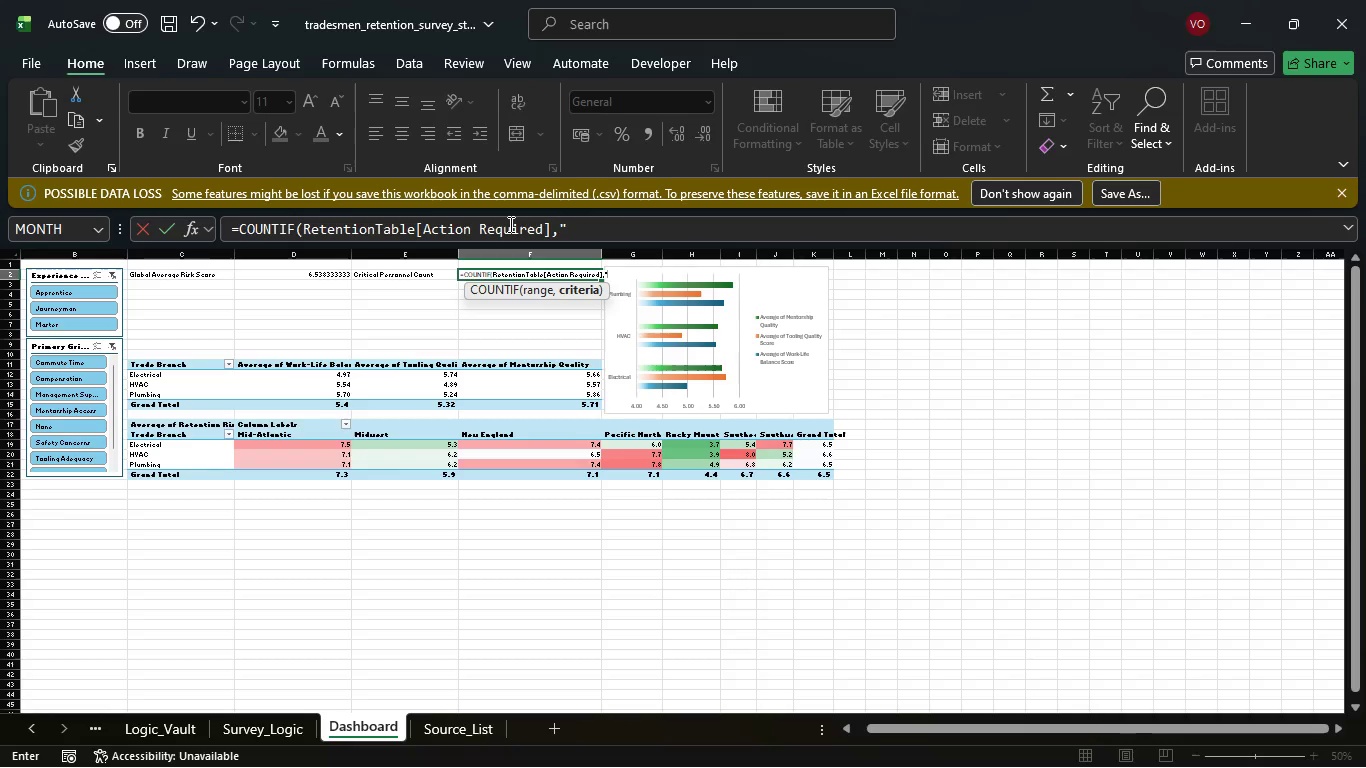 
key(Shift+8)
 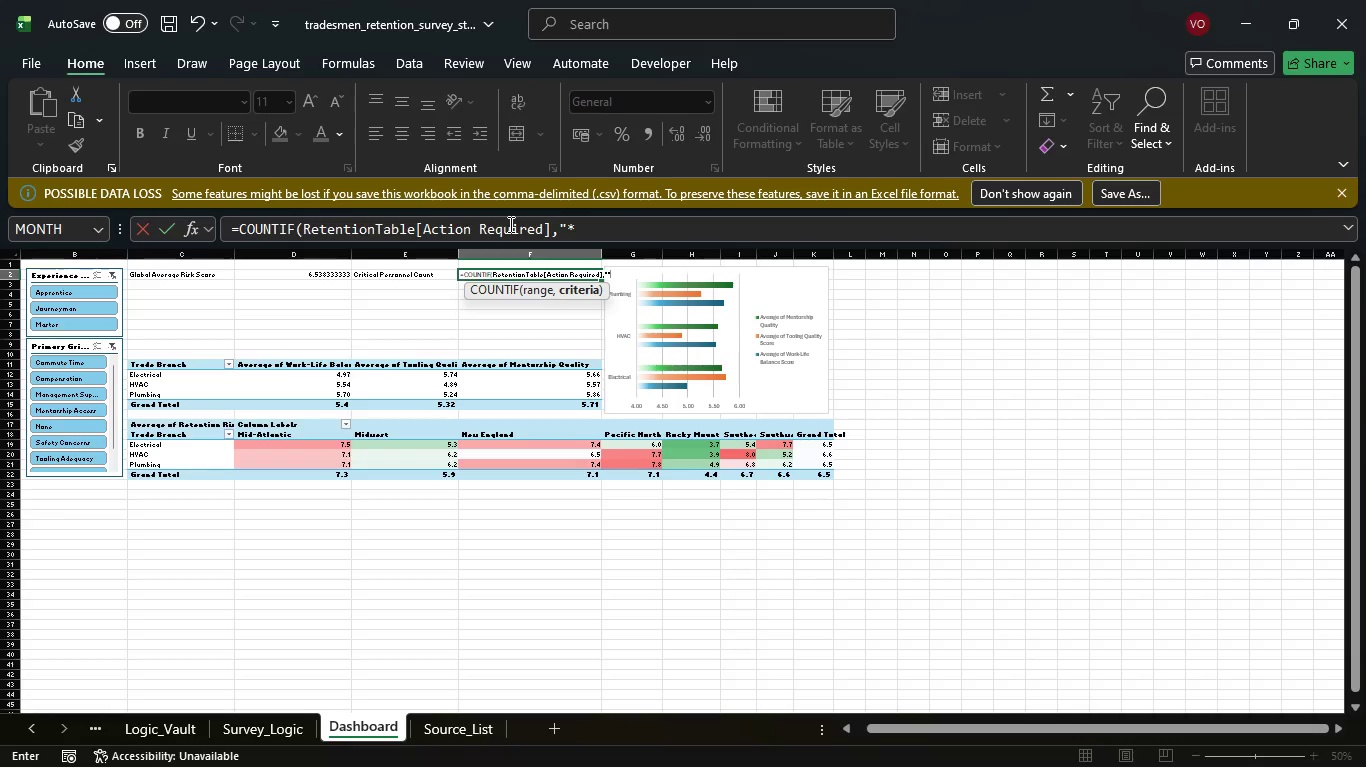 
type(Critical*"))
 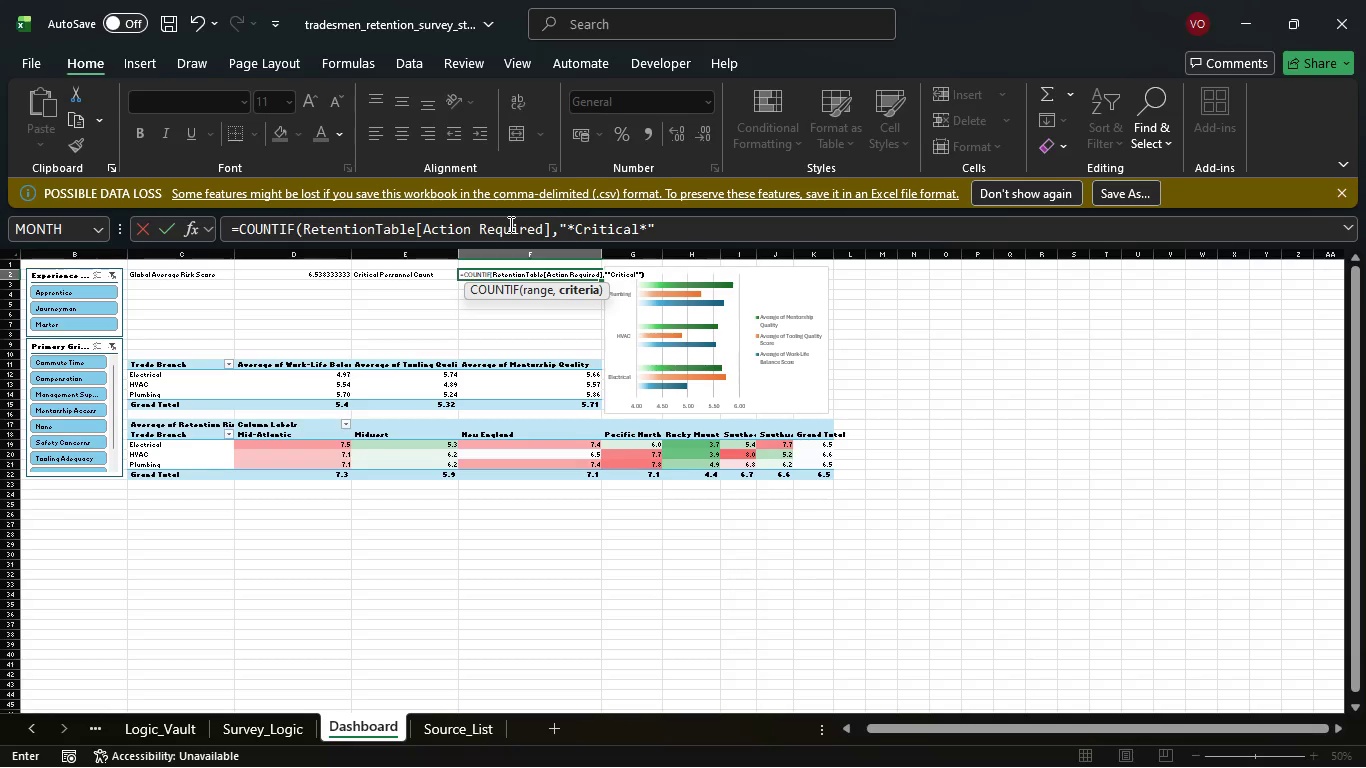 
key(Enter)
 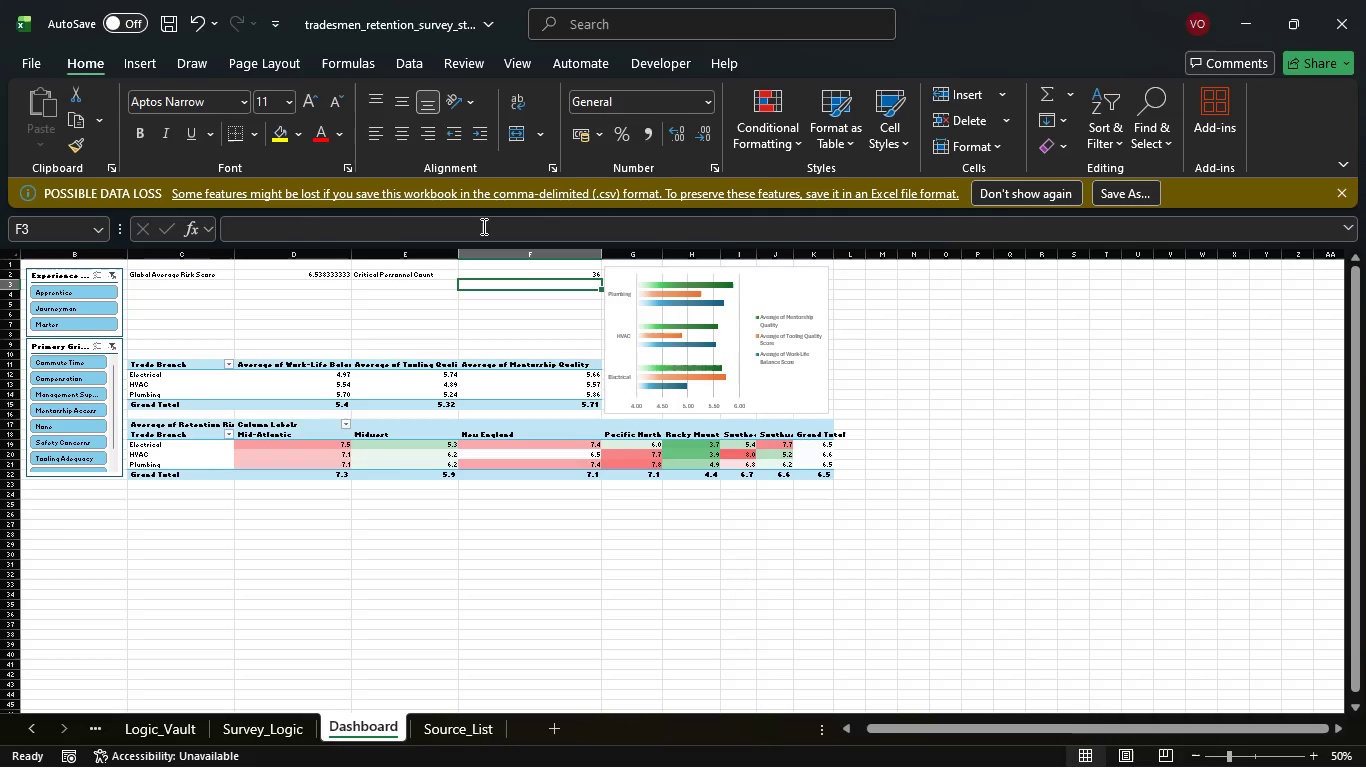 
wait(19.88)
 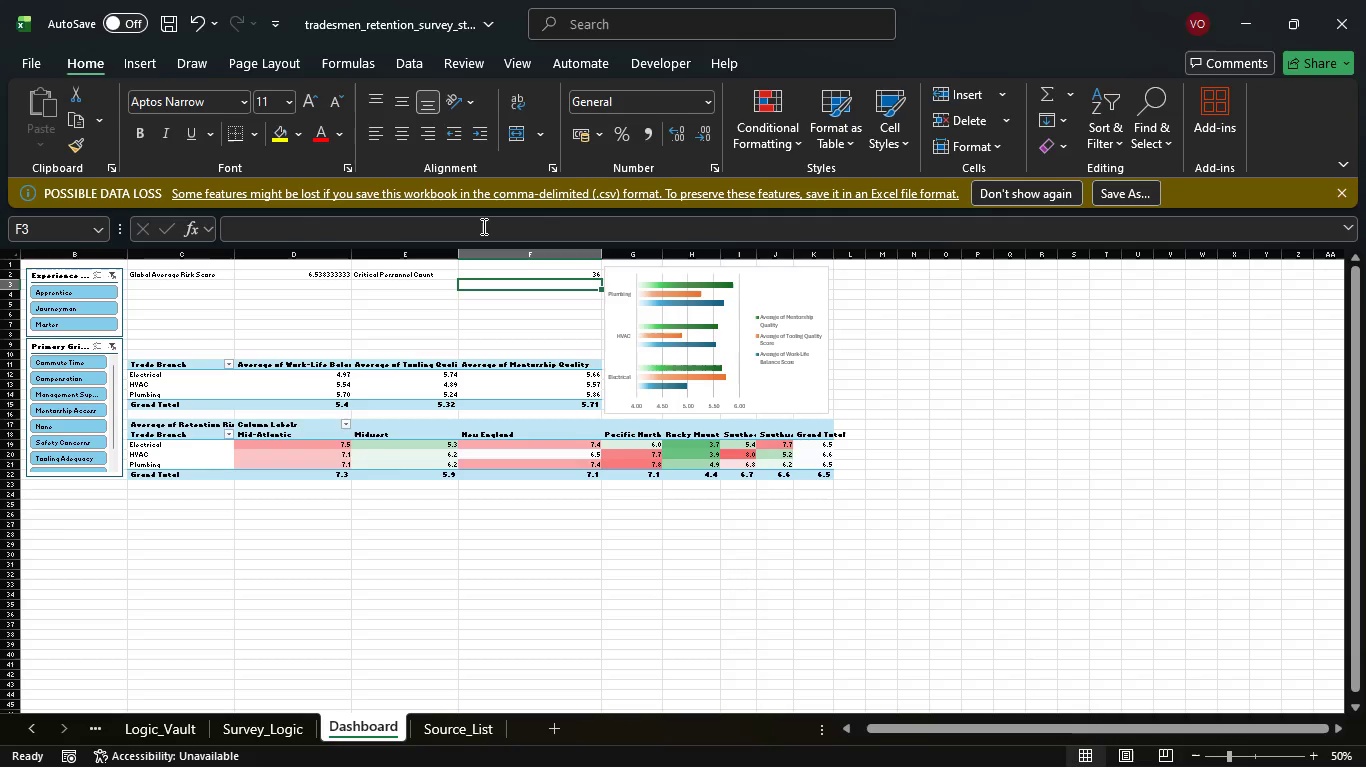 
left_click([1313, 750])
 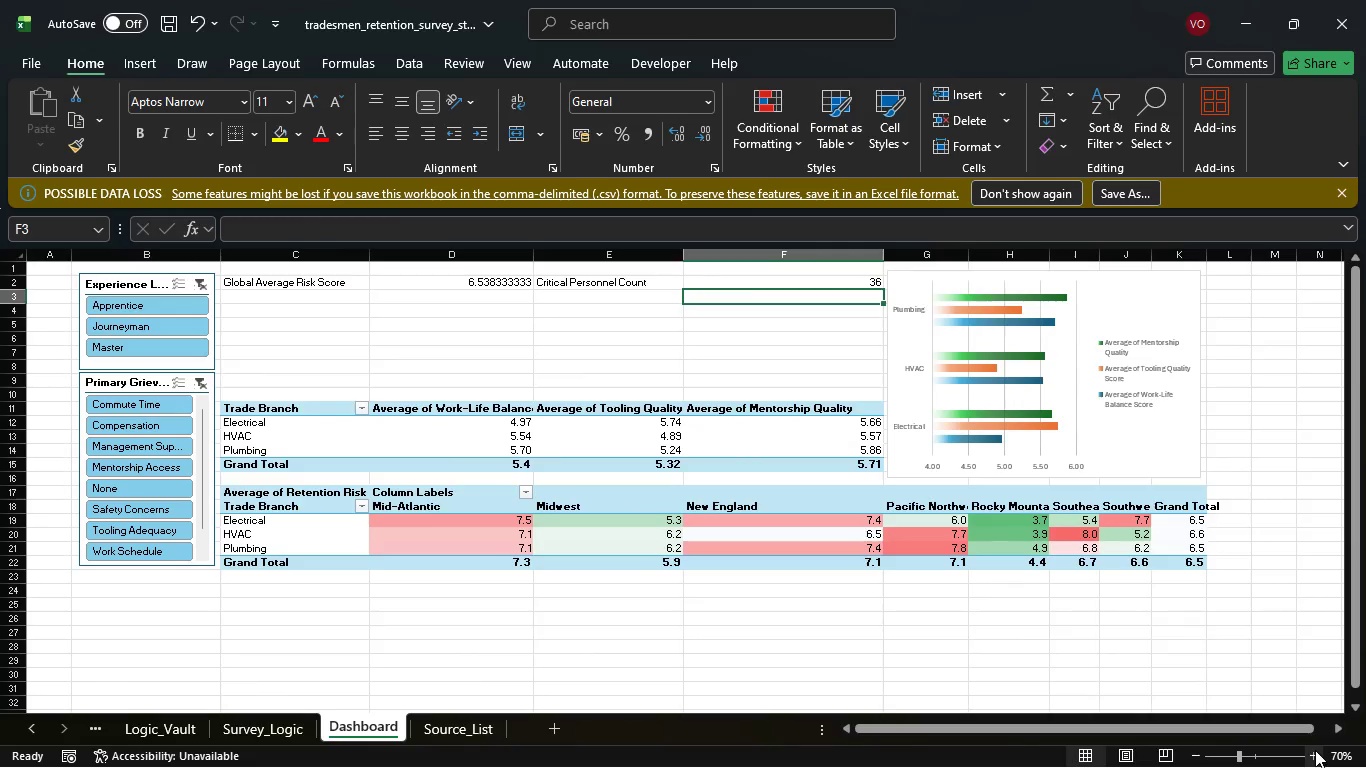 
left_click([1315, 751])
 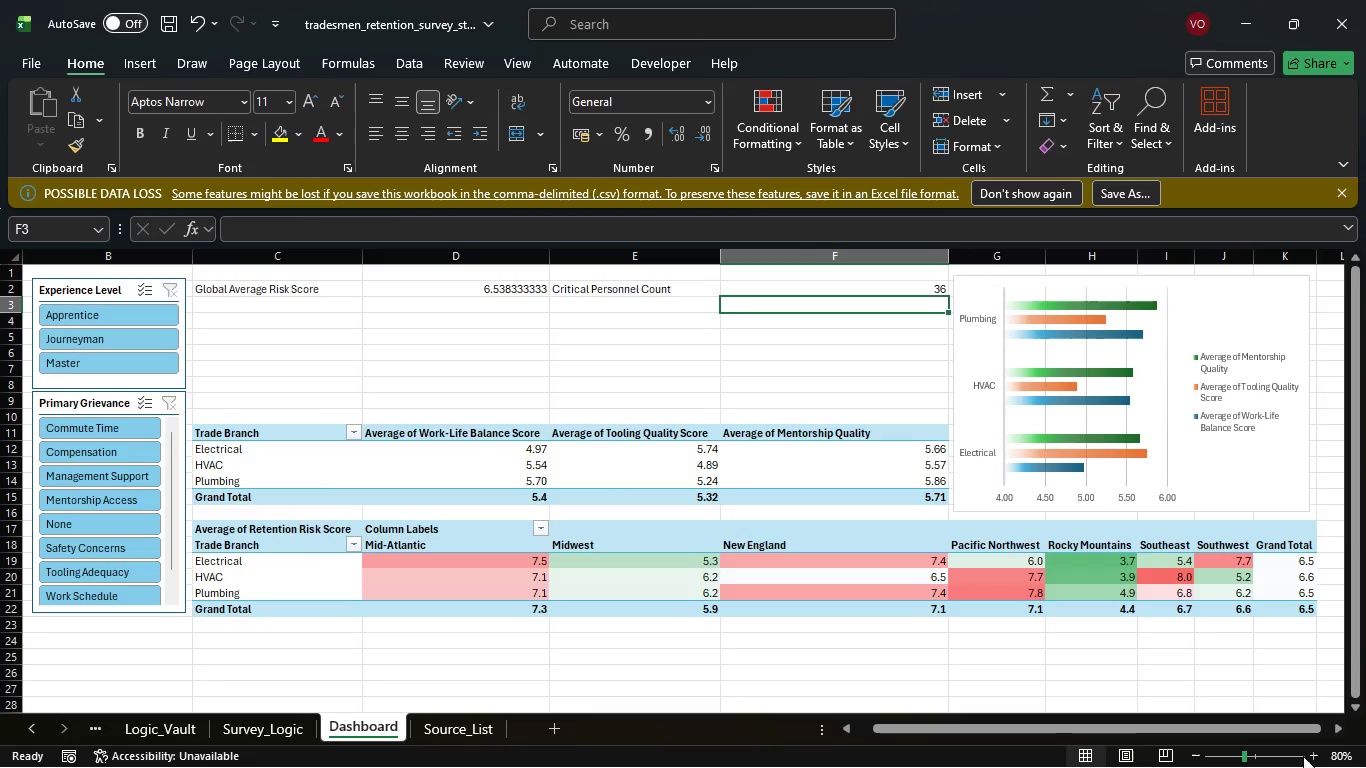 
mouse_move([1282, 767])
 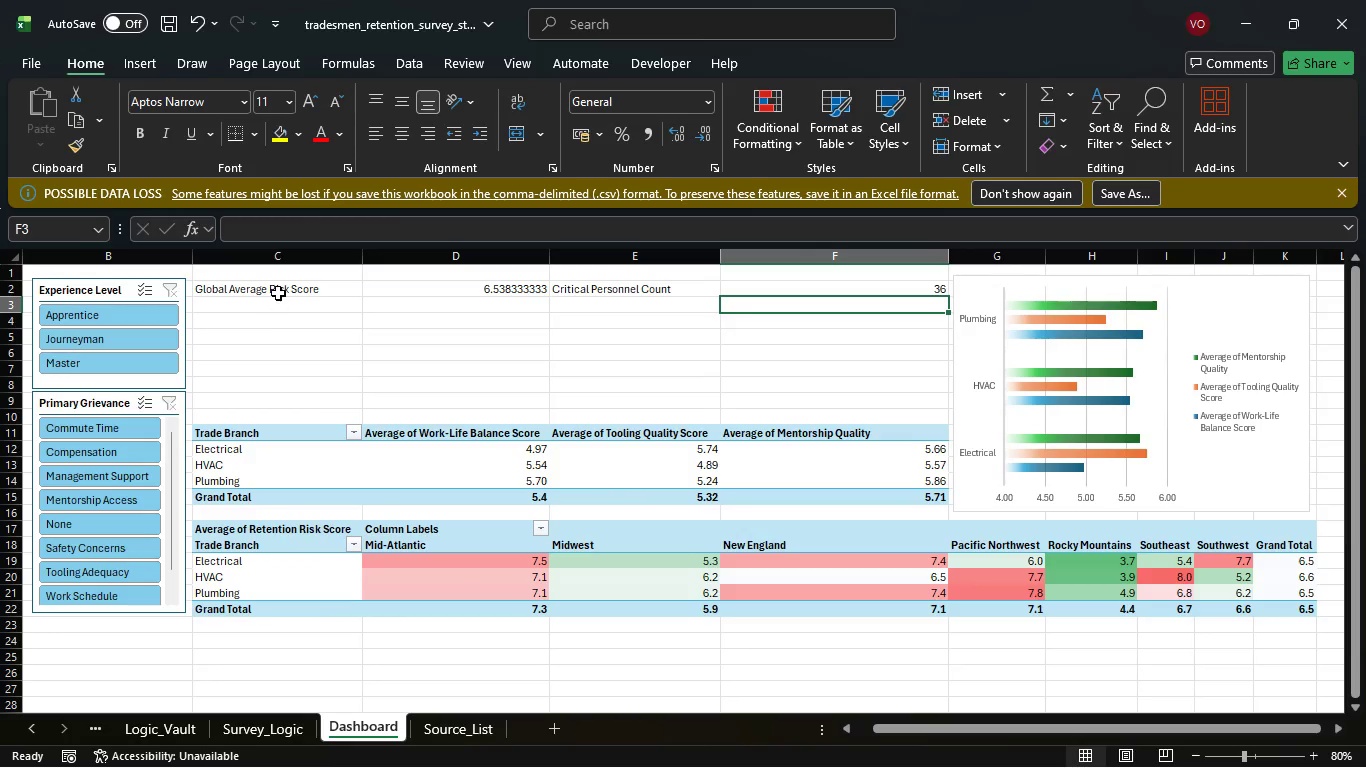 
left_click([279, 291])
 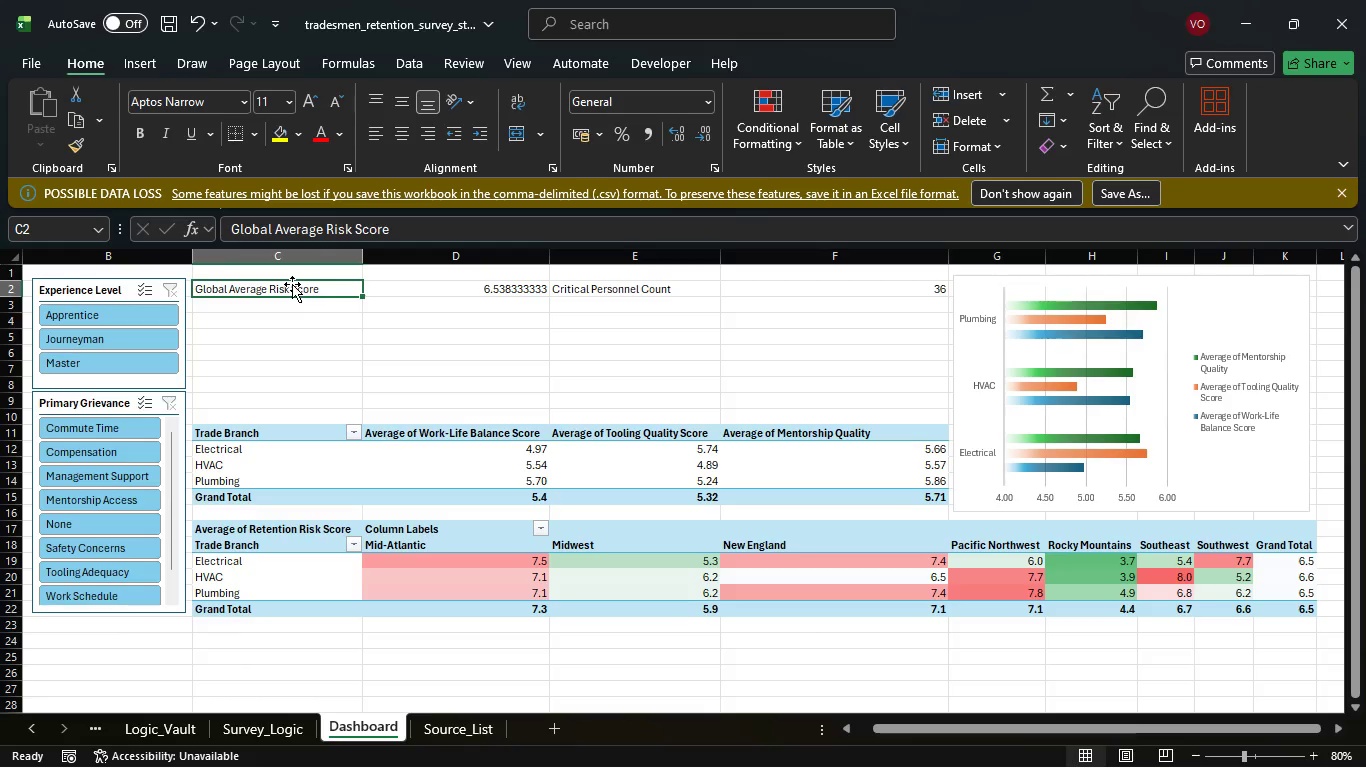 
left_click_drag(start_coordinate=[294, 287], to_coordinate=[315, 304])
 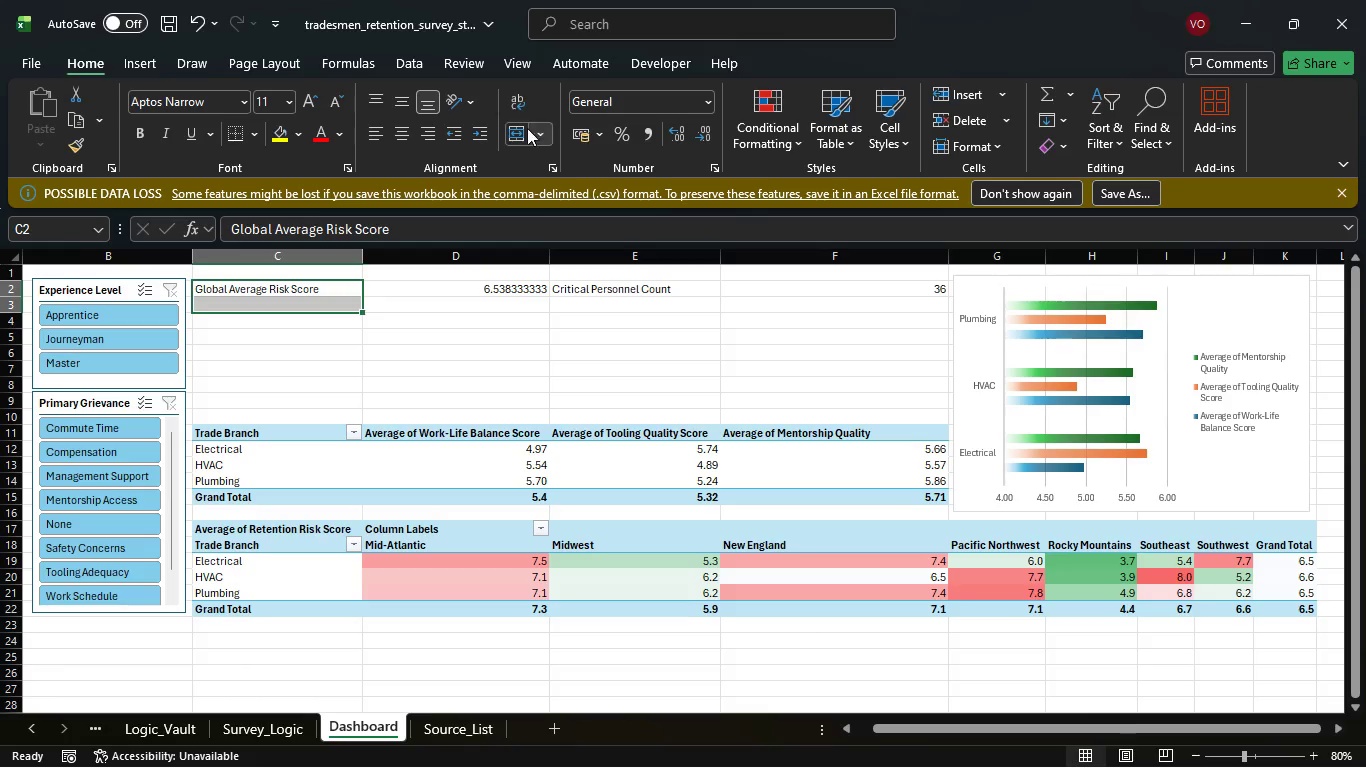 
left_click([517, 136])
 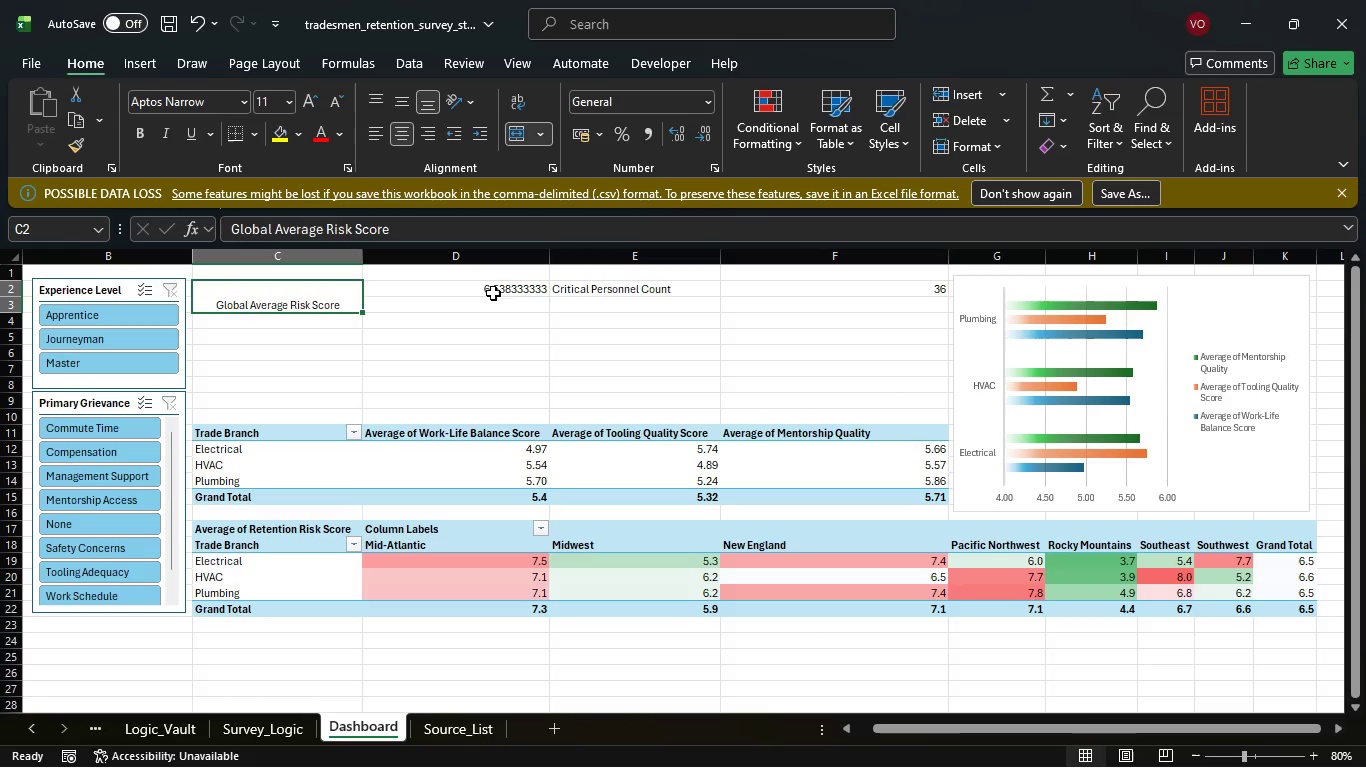 
left_click_drag(start_coordinate=[492, 290], to_coordinate=[497, 303])
 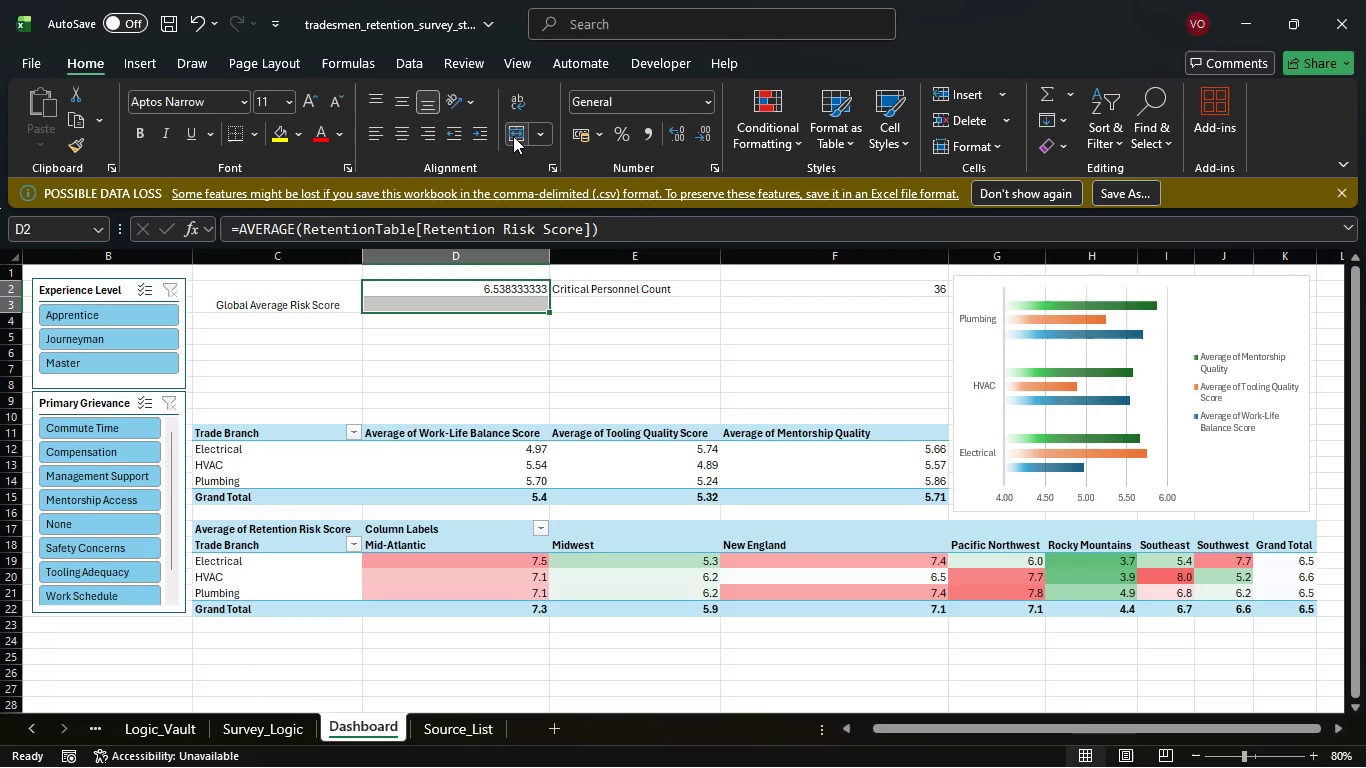 
left_click([513, 136])
 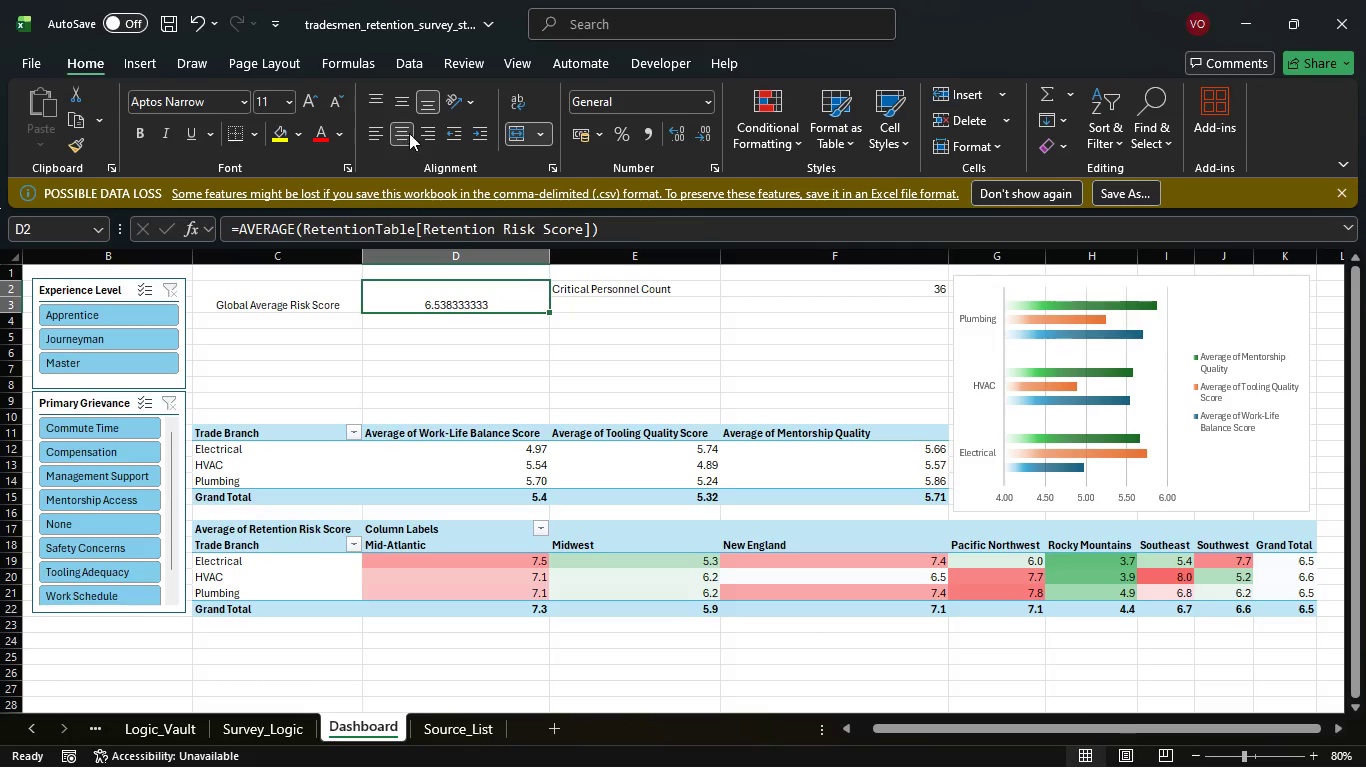 
left_click([404, 103])